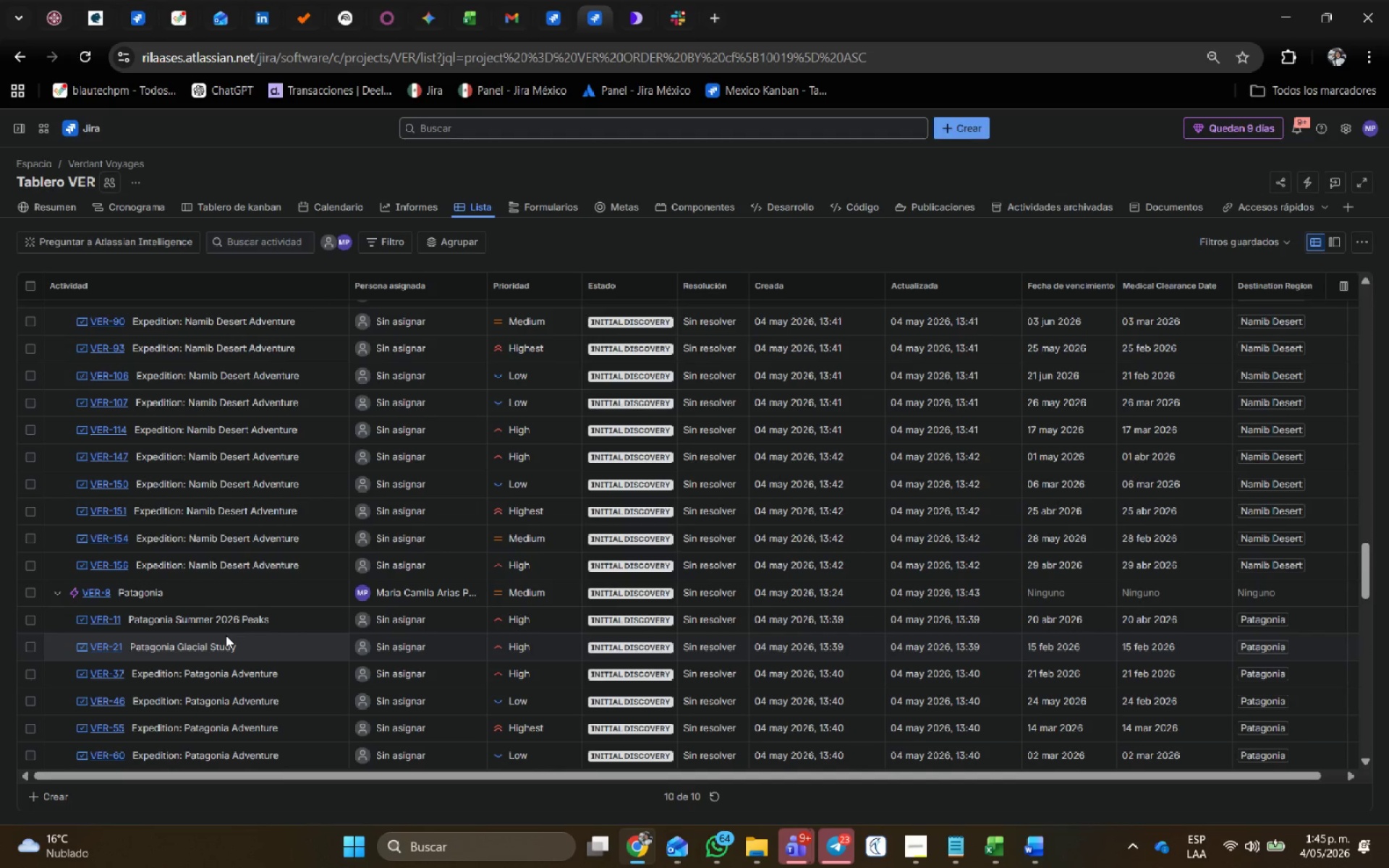 
left_click([29, 281])
 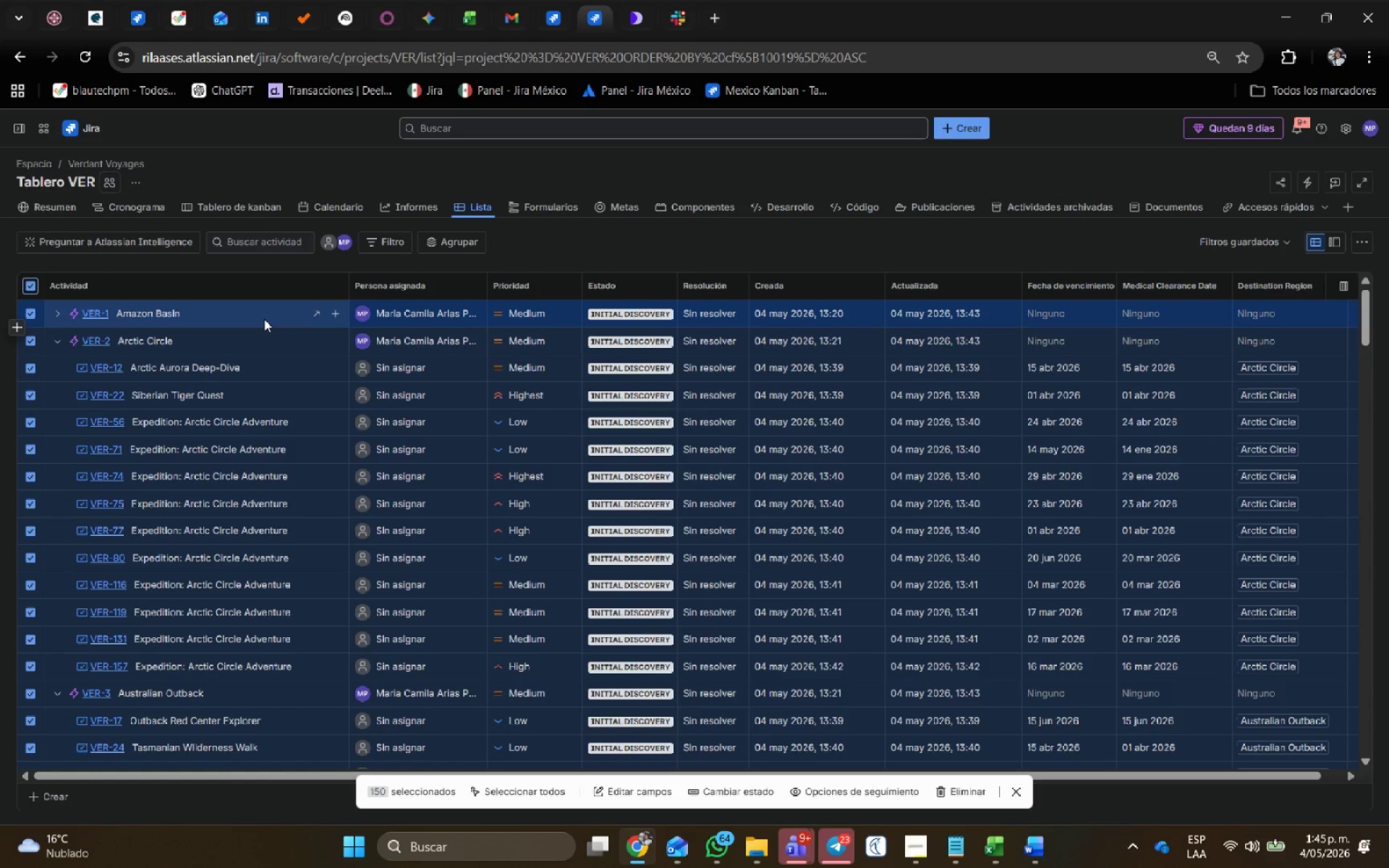 
scroll: coordinate [203, 500], scroll_direction: up, amount: 33.0
 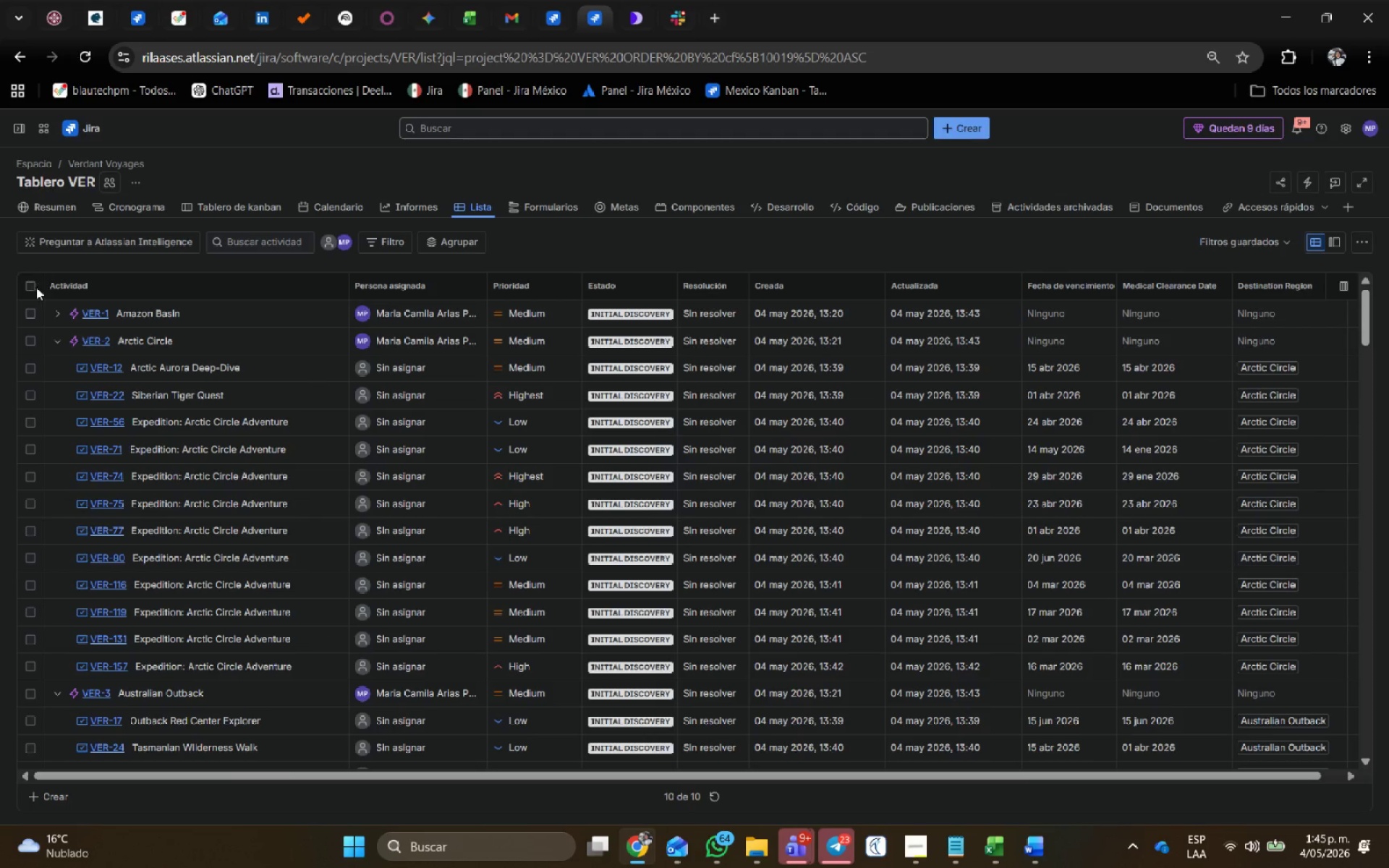 
wait(17.27)
 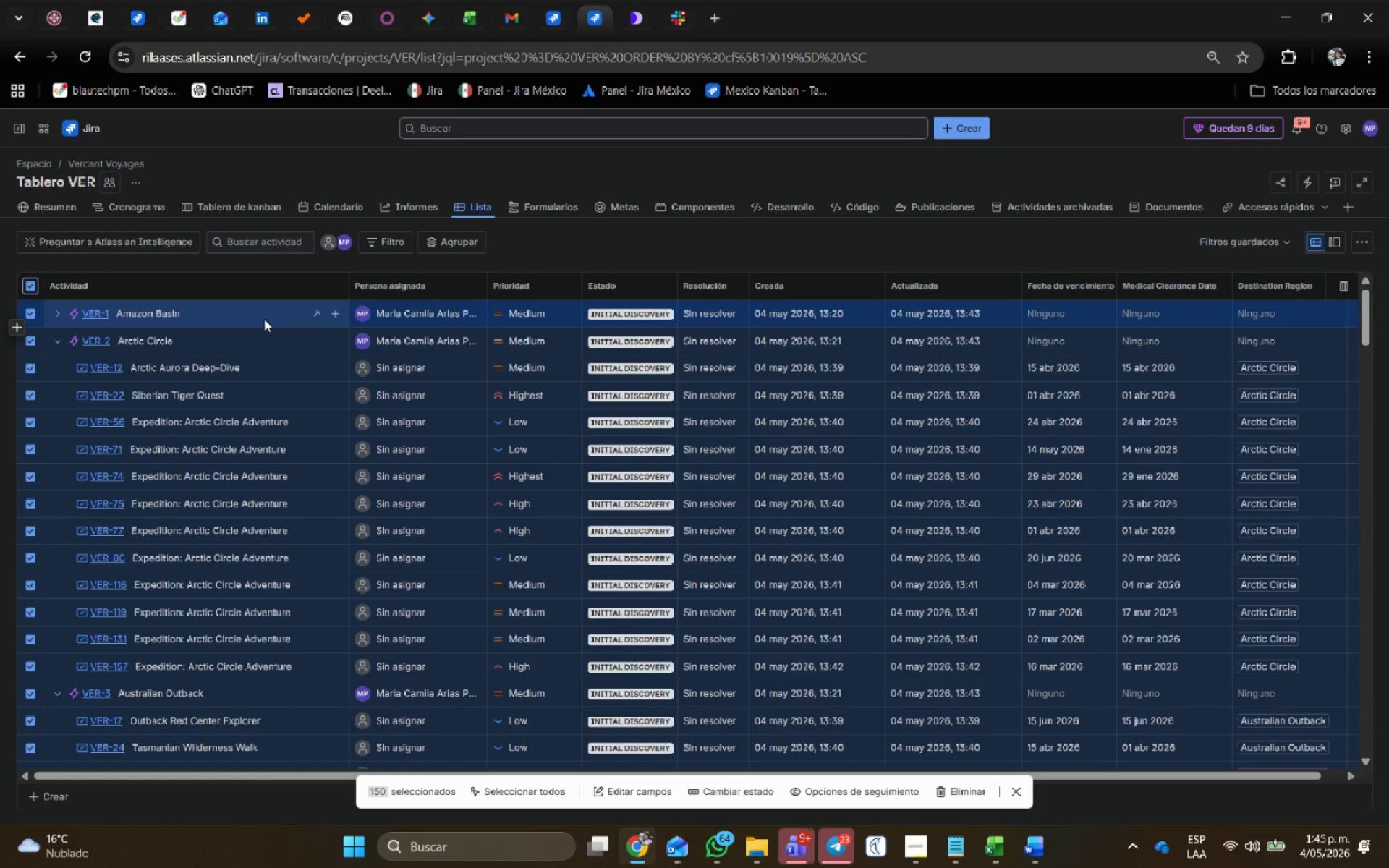 
left_click([634, 796])
 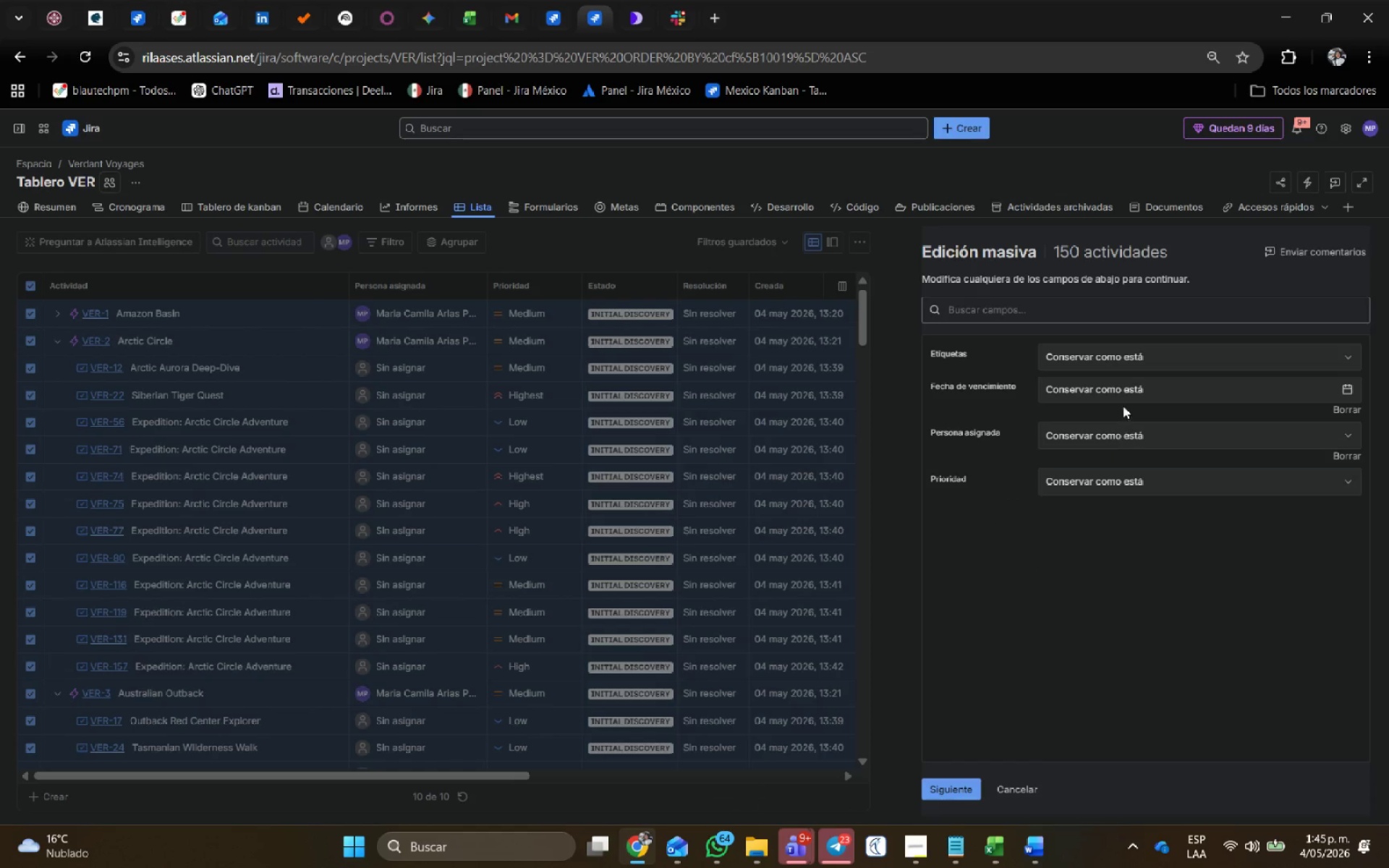 
left_click([1119, 427])
 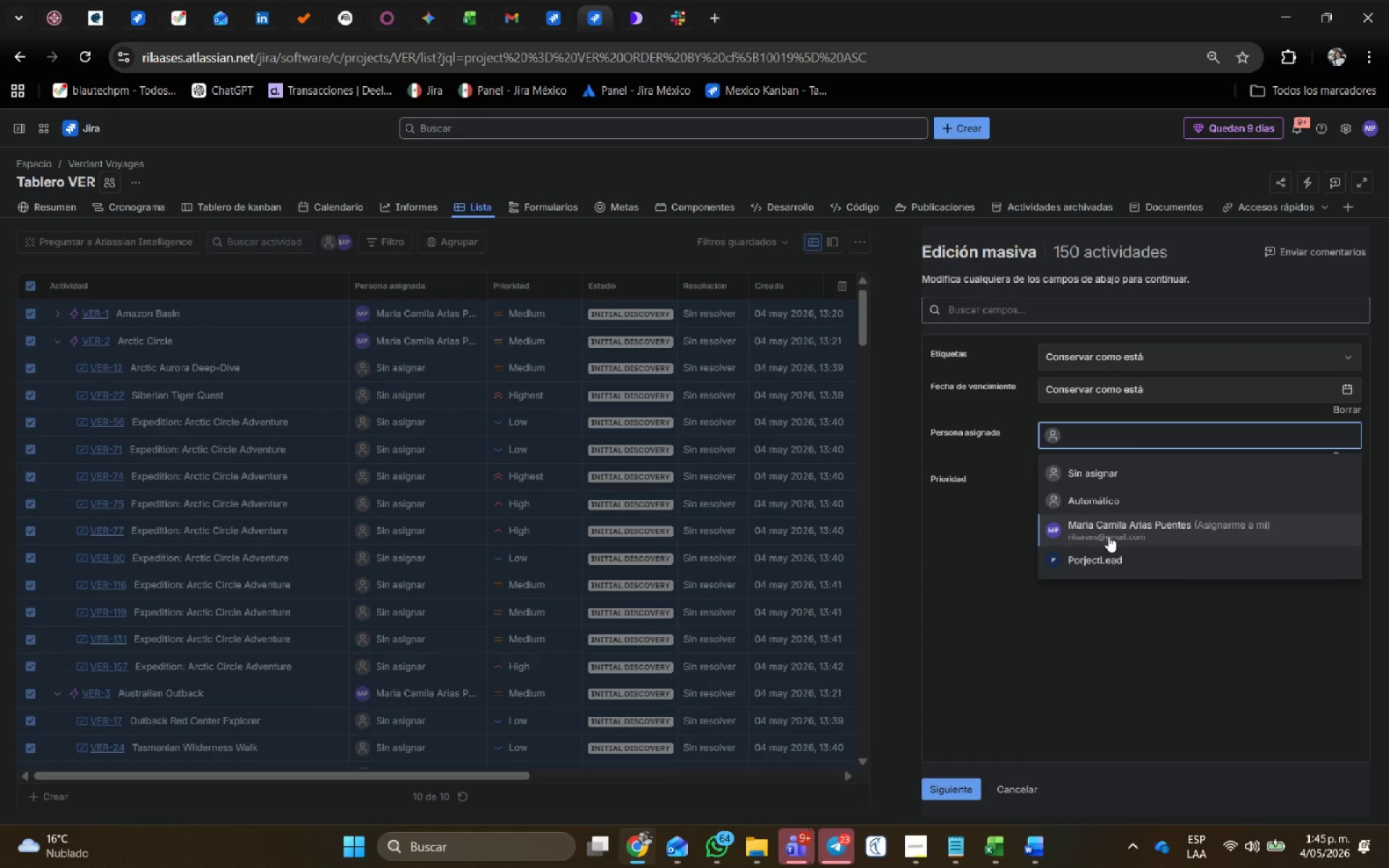 
left_click([1108, 533])
 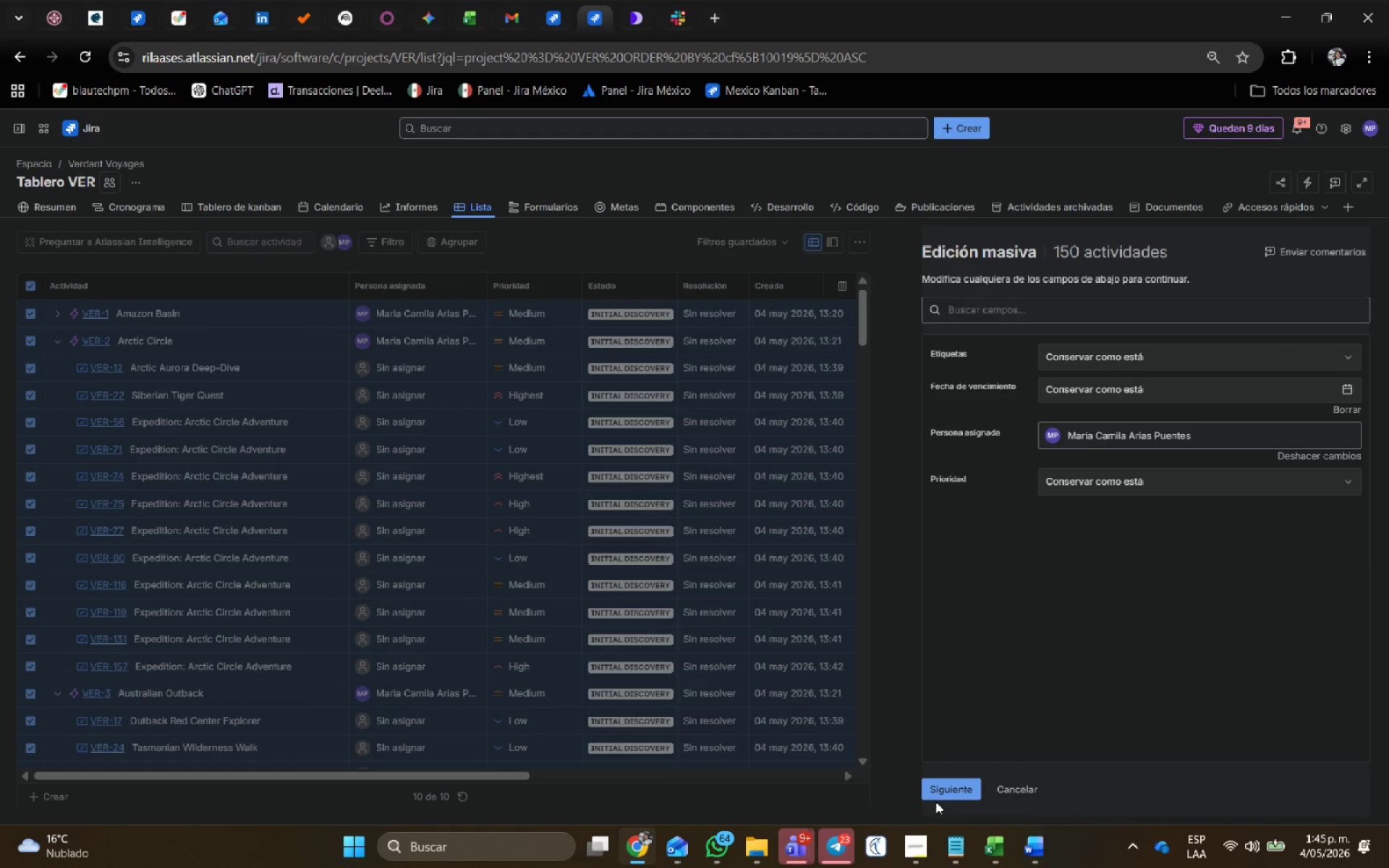 
left_click([941, 791])
 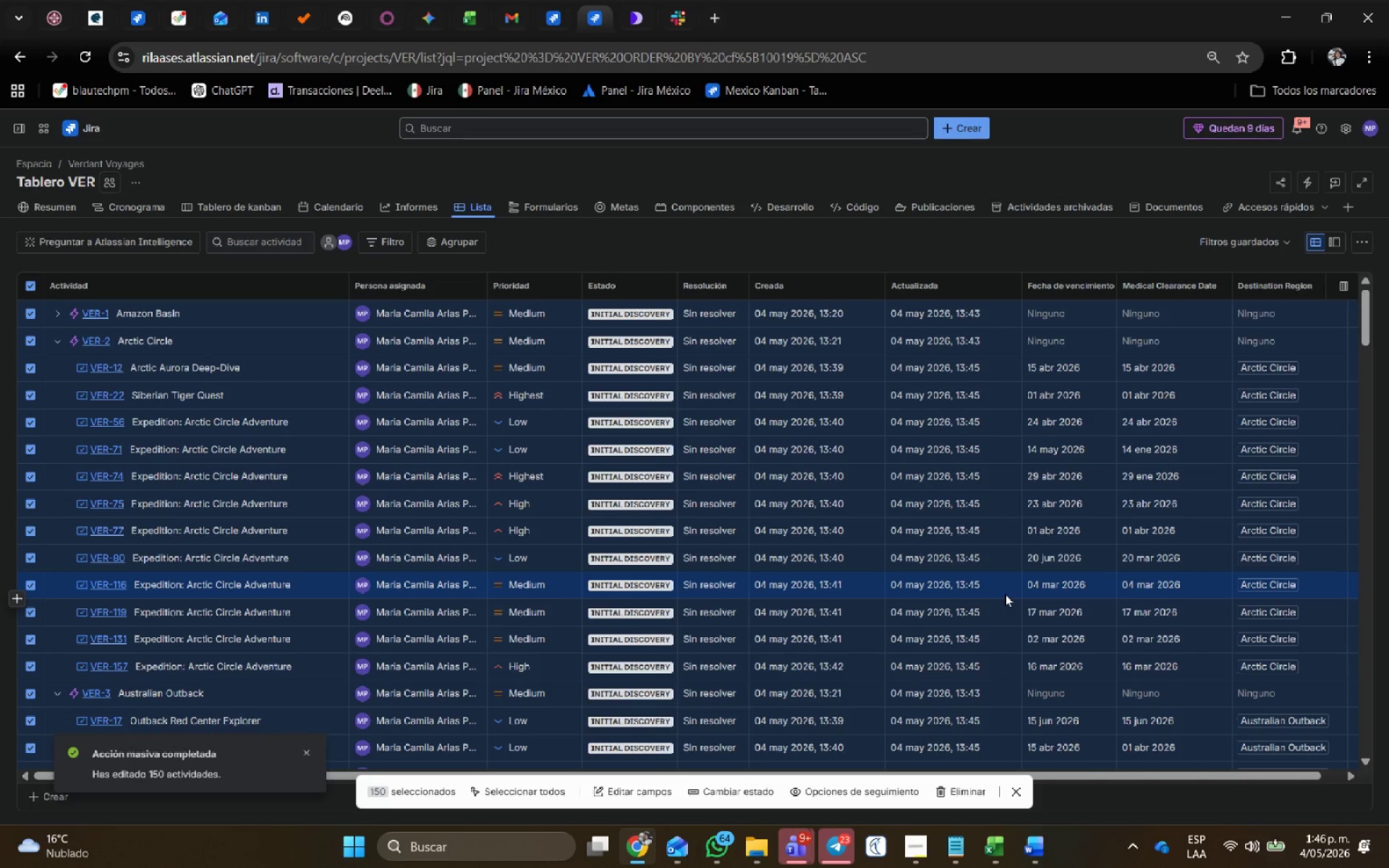 
wait(64.53)
 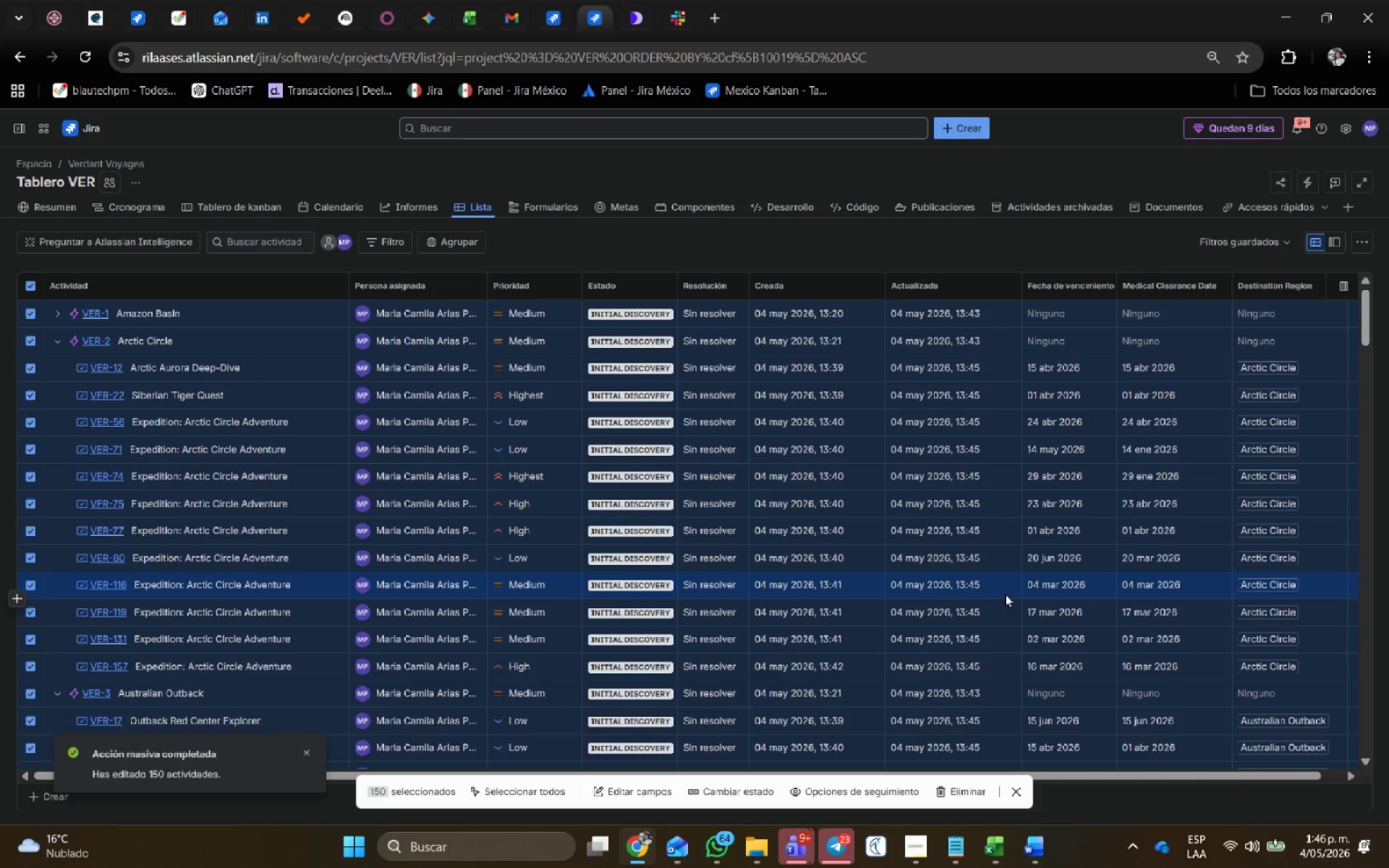 
left_click([303, 752])
 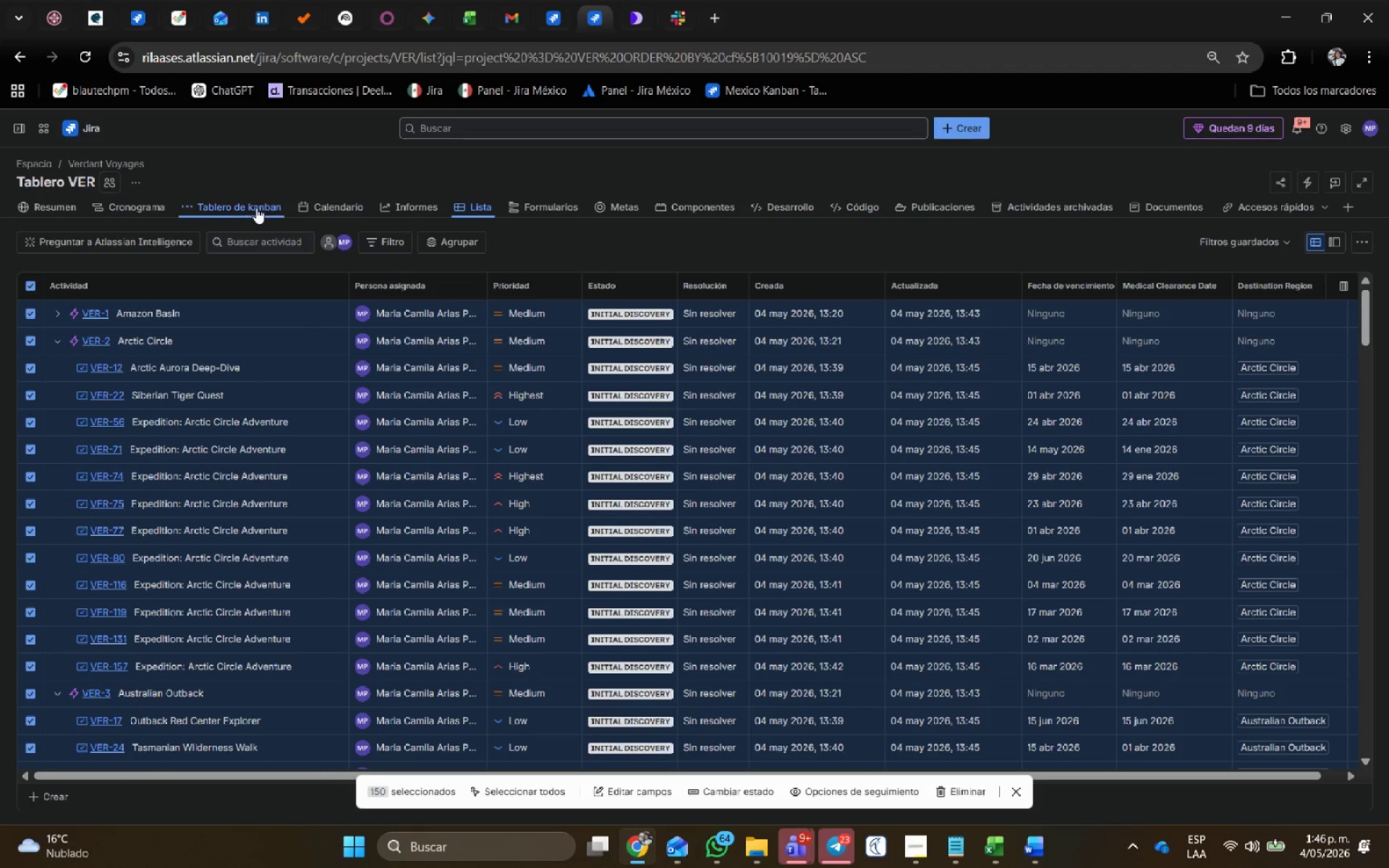 
left_click([255, 211])
 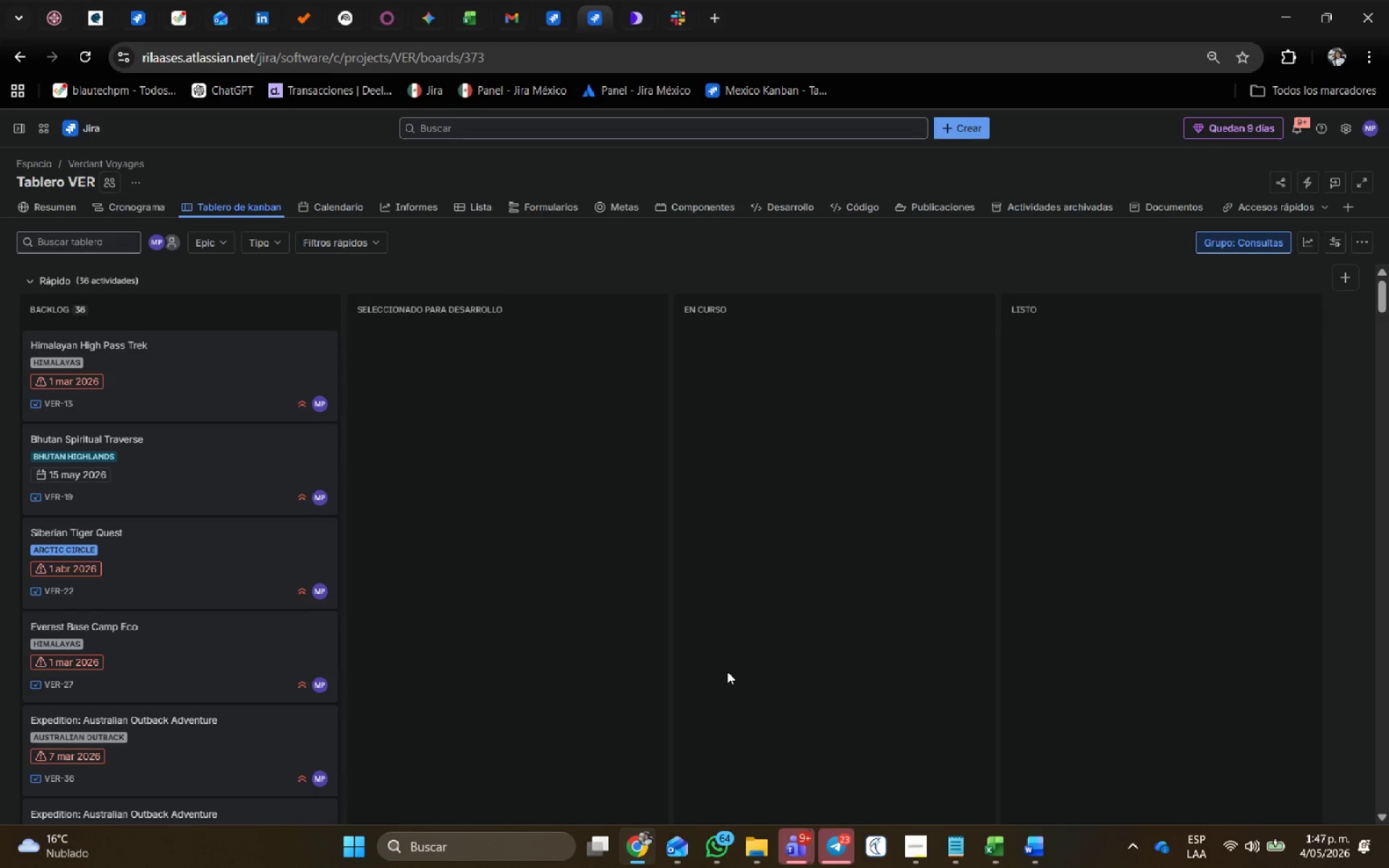 
wait(7.09)
 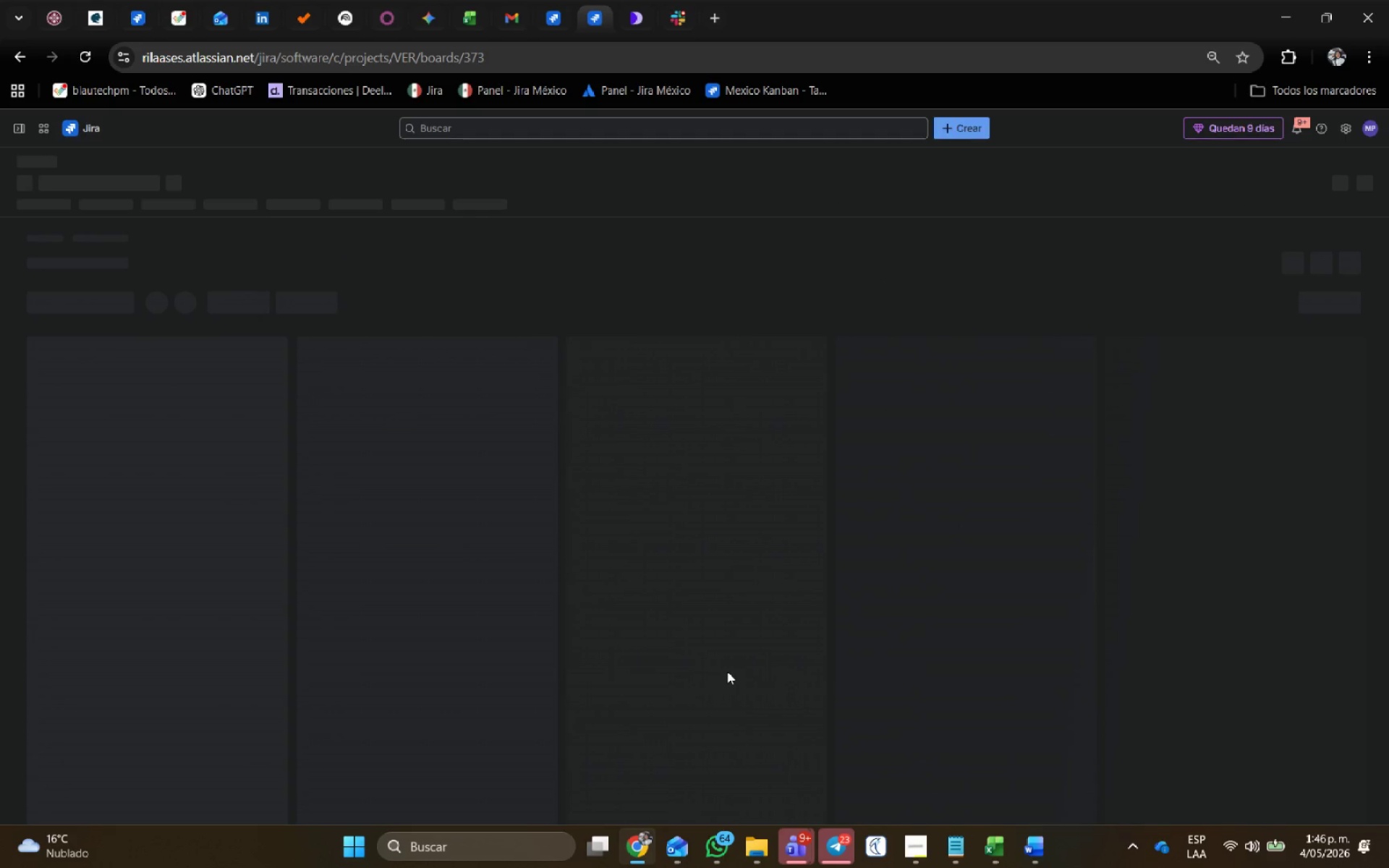 
left_click([144, 204])
 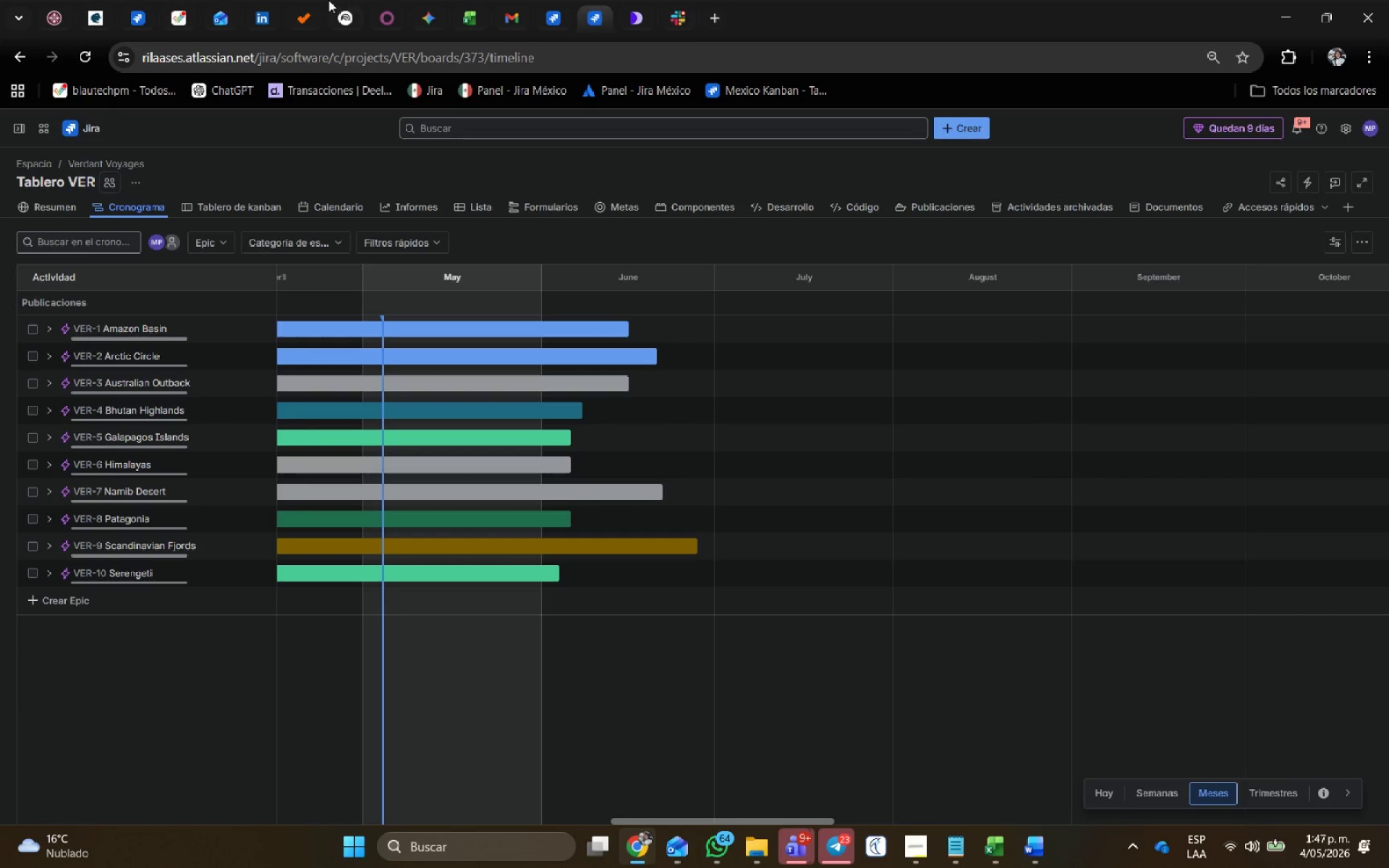 
left_click([46, 333])
 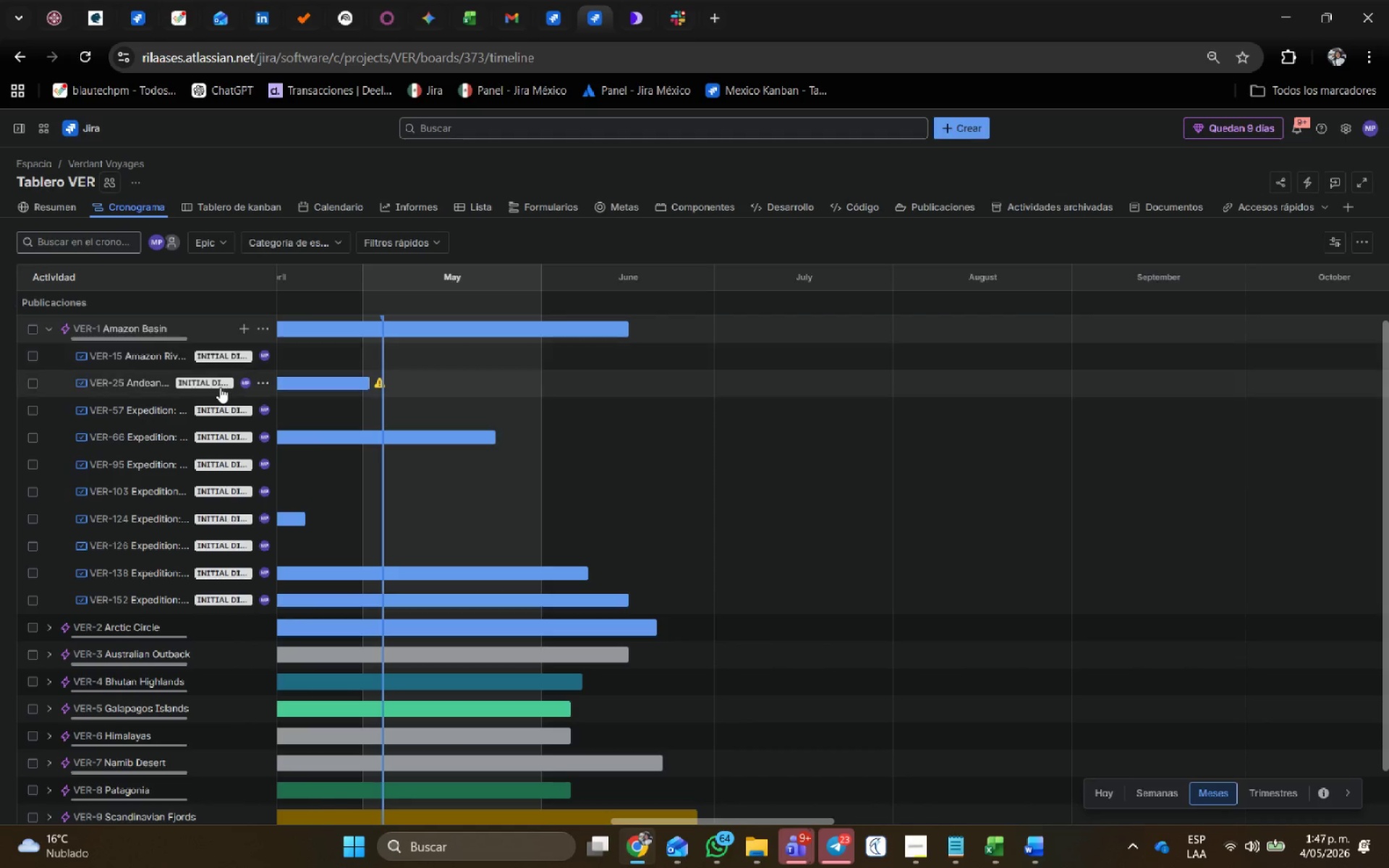 
left_click([119, 388])
 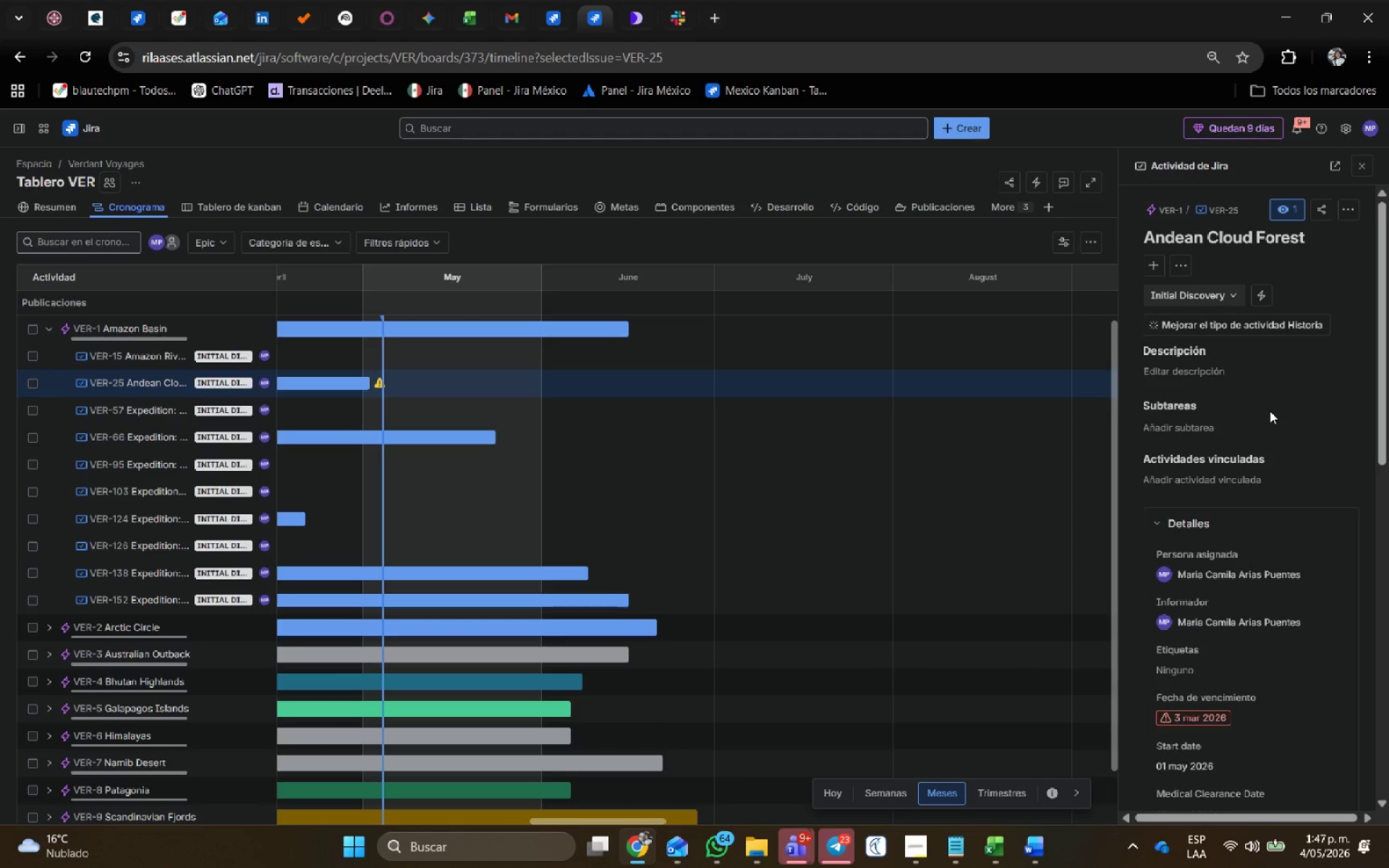 
scroll: coordinate [1210, 473], scroll_direction: down, amount: 2.0
 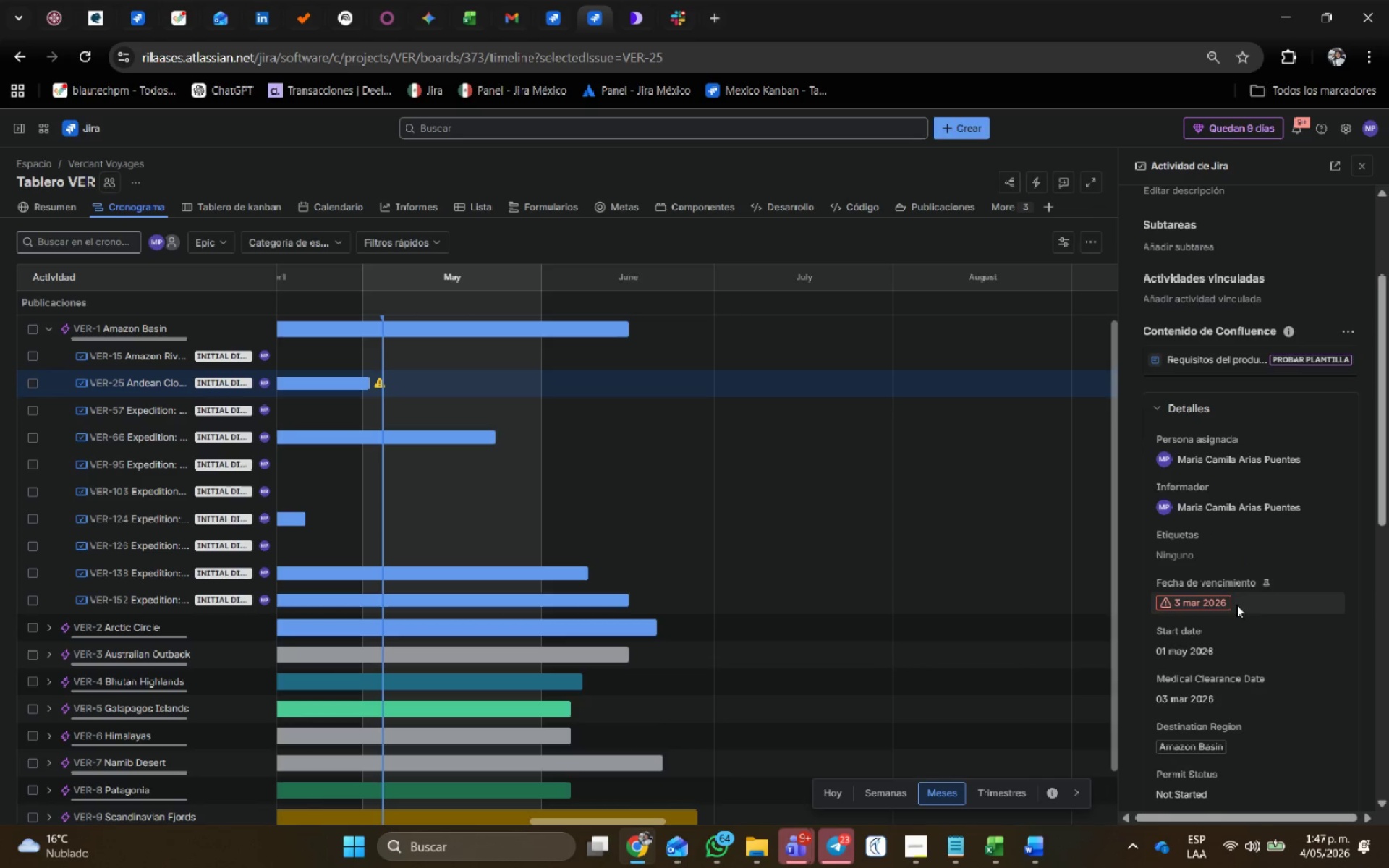 
left_click([1215, 516])
 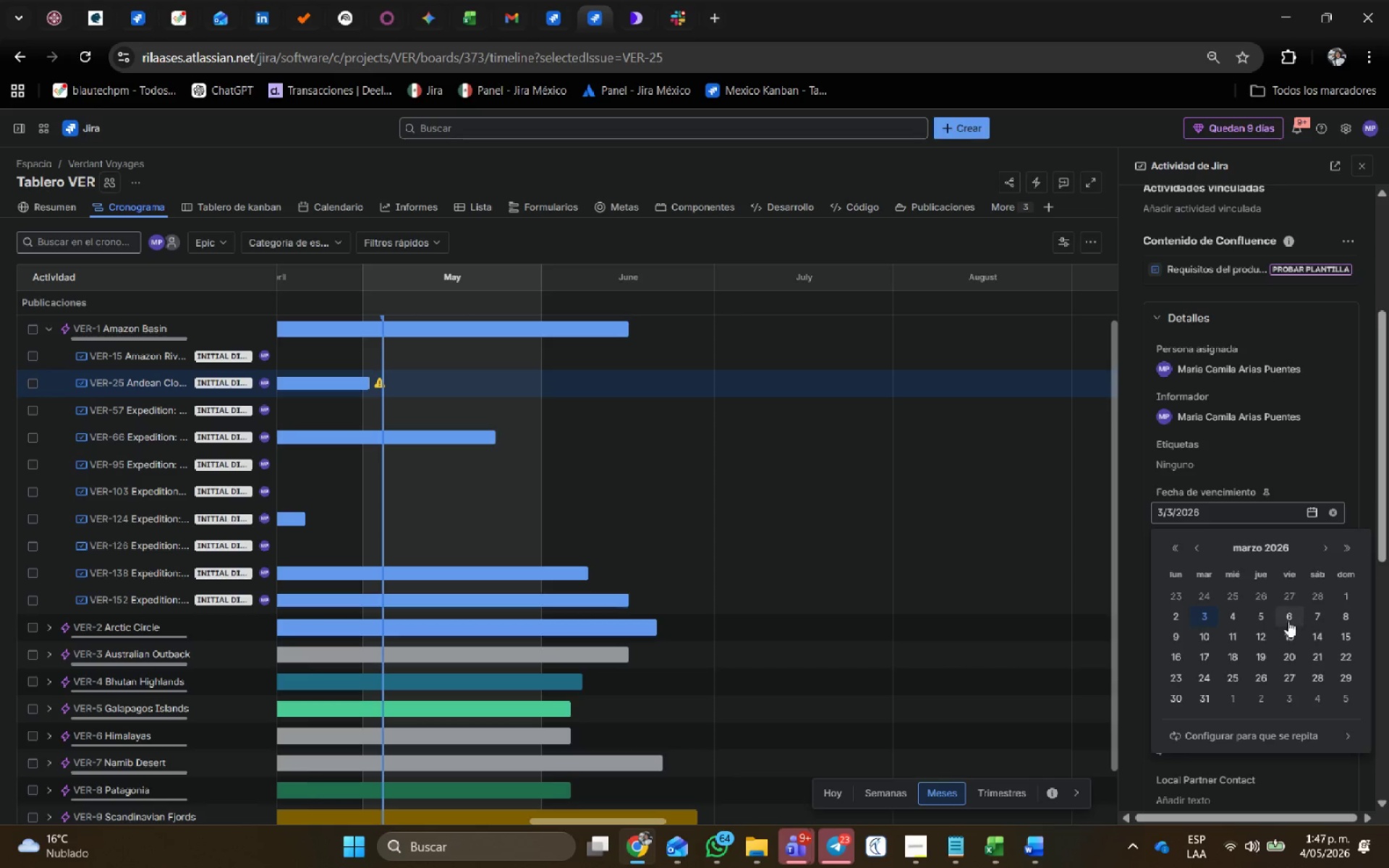 
scroll: coordinate [1236, 605], scroll_direction: down, amount: 1.0
 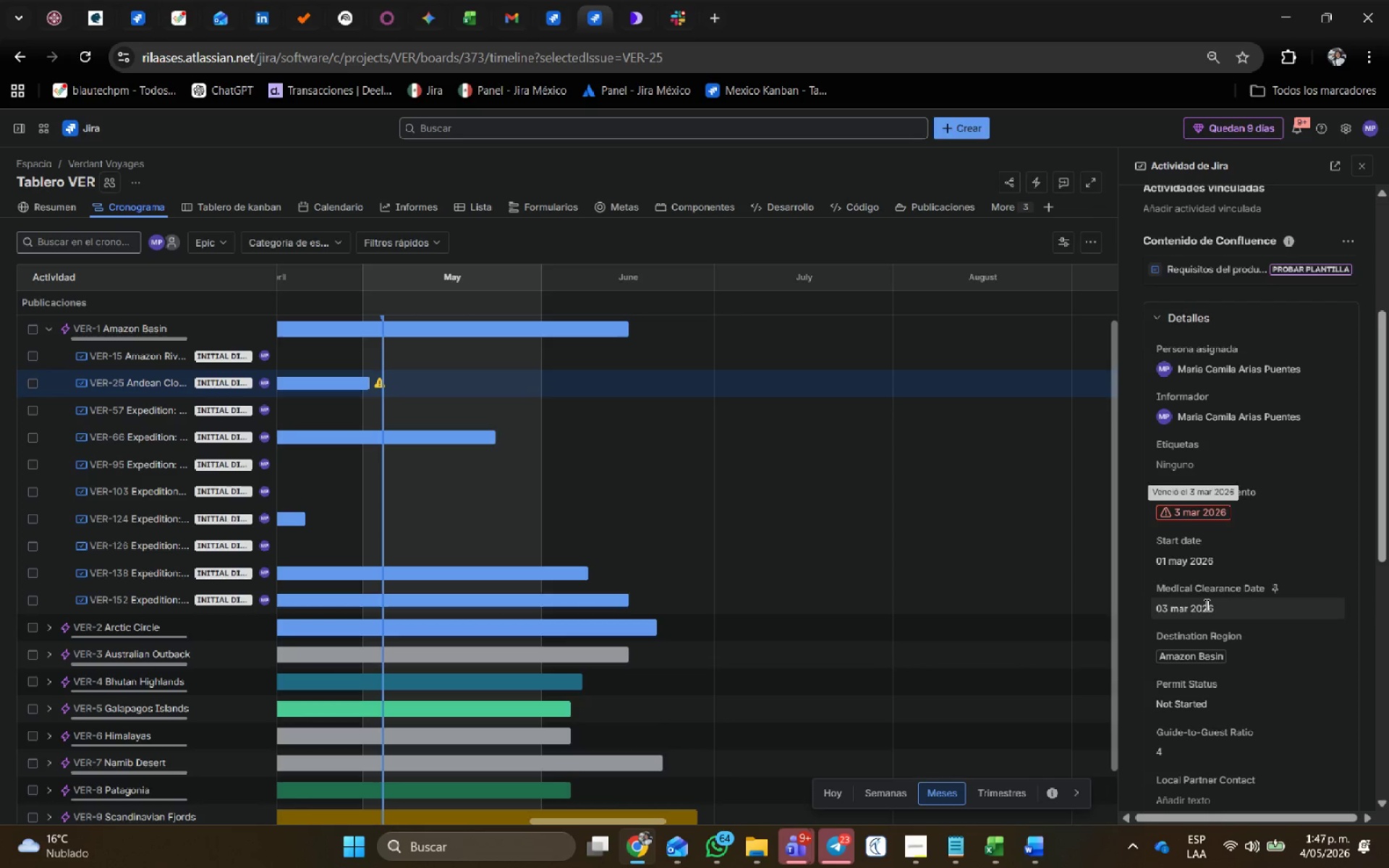 
left_click([1294, 616])
 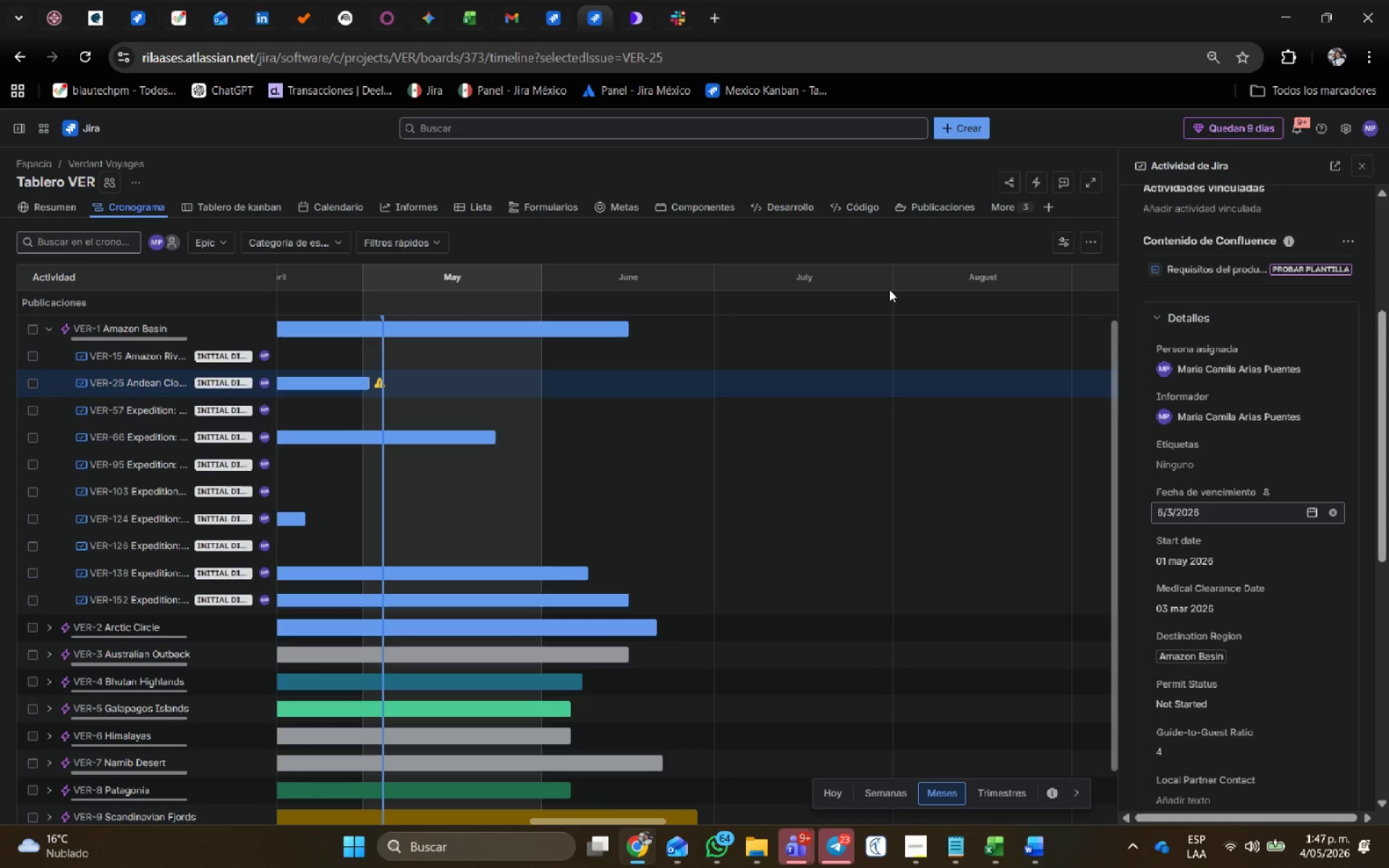 
left_click([899, 248])
 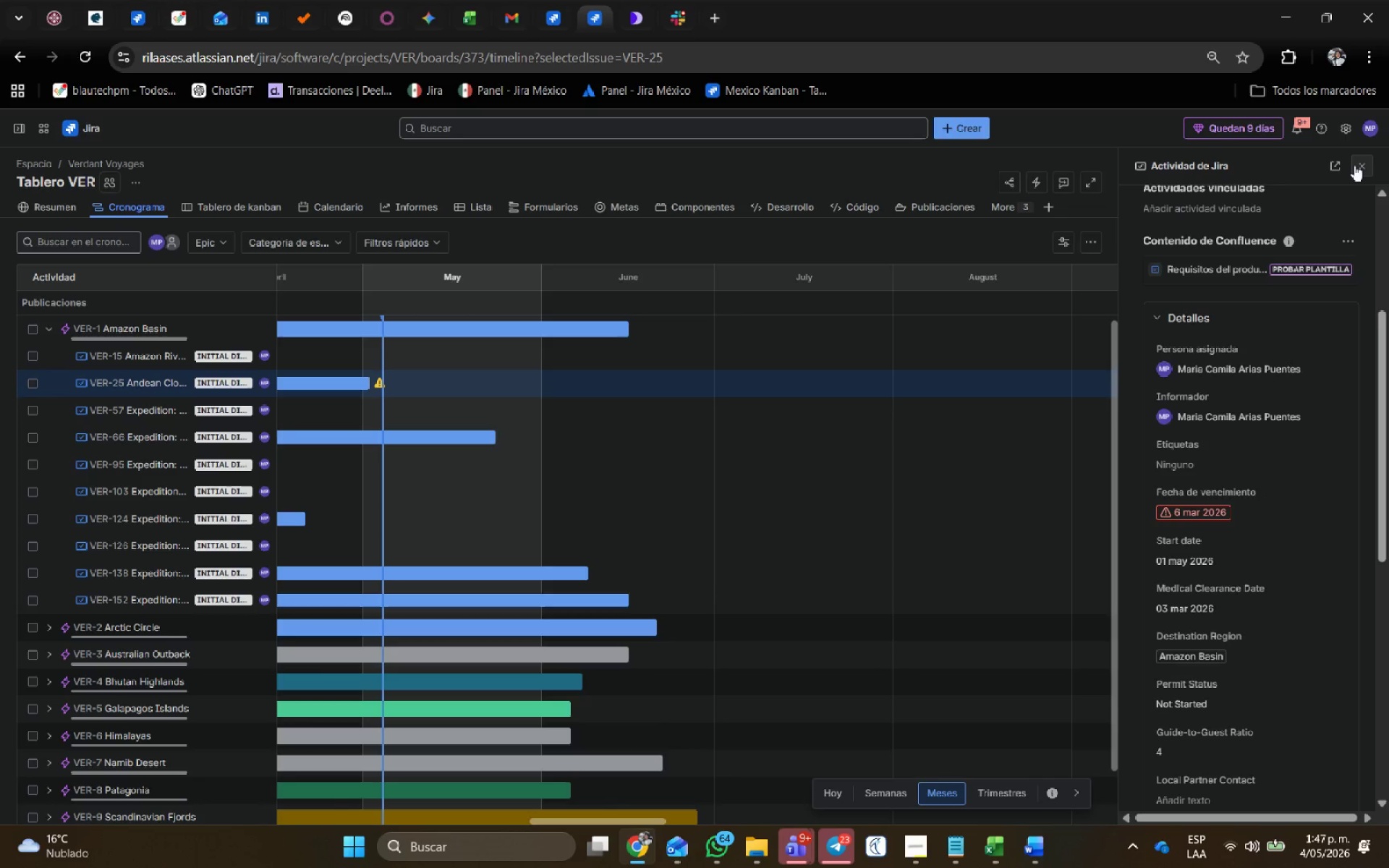 
left_click([1354, 165])
 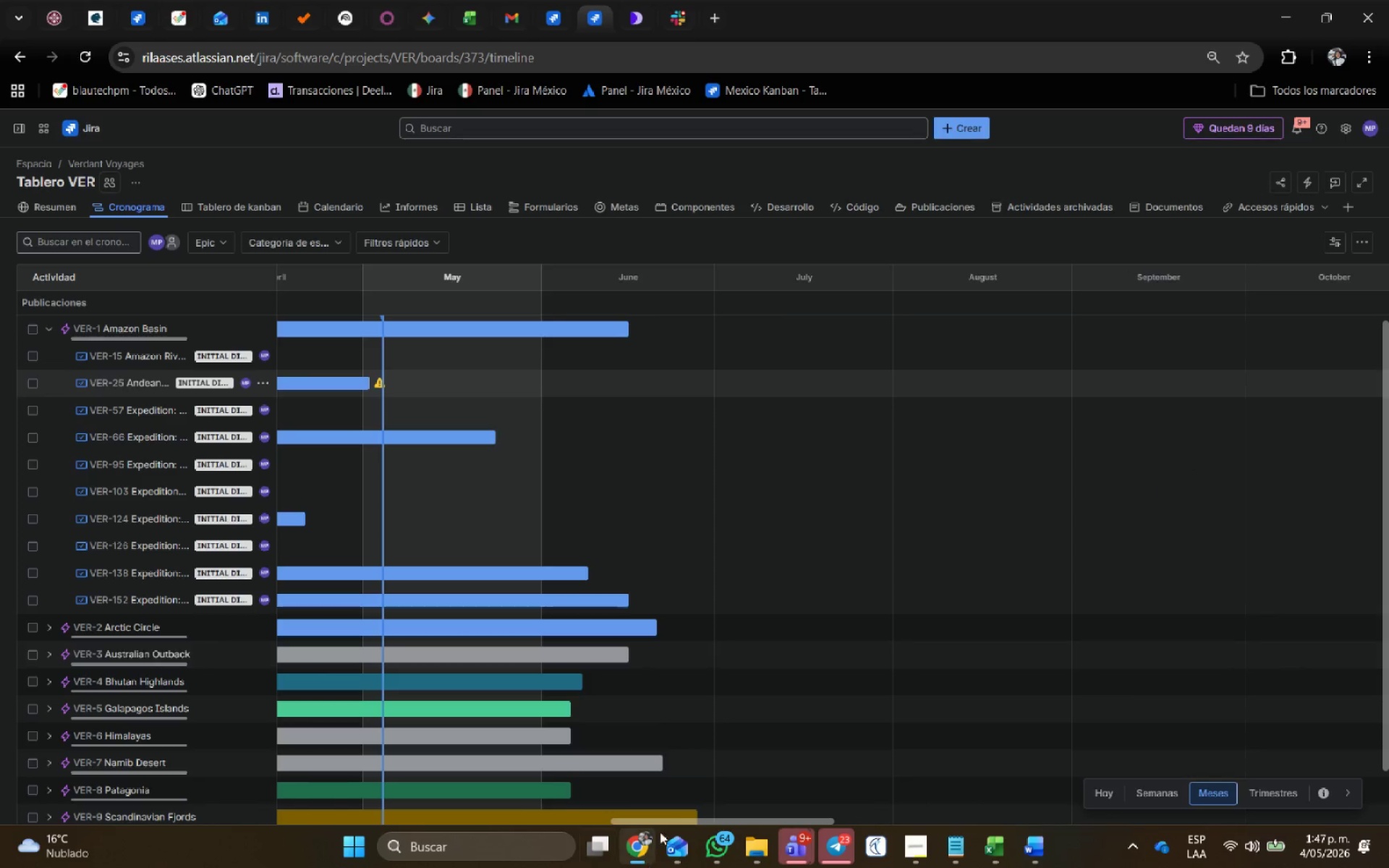 
left_click_drag(start_coordinate=[711, 823], to_coordinate=[613, 825])
 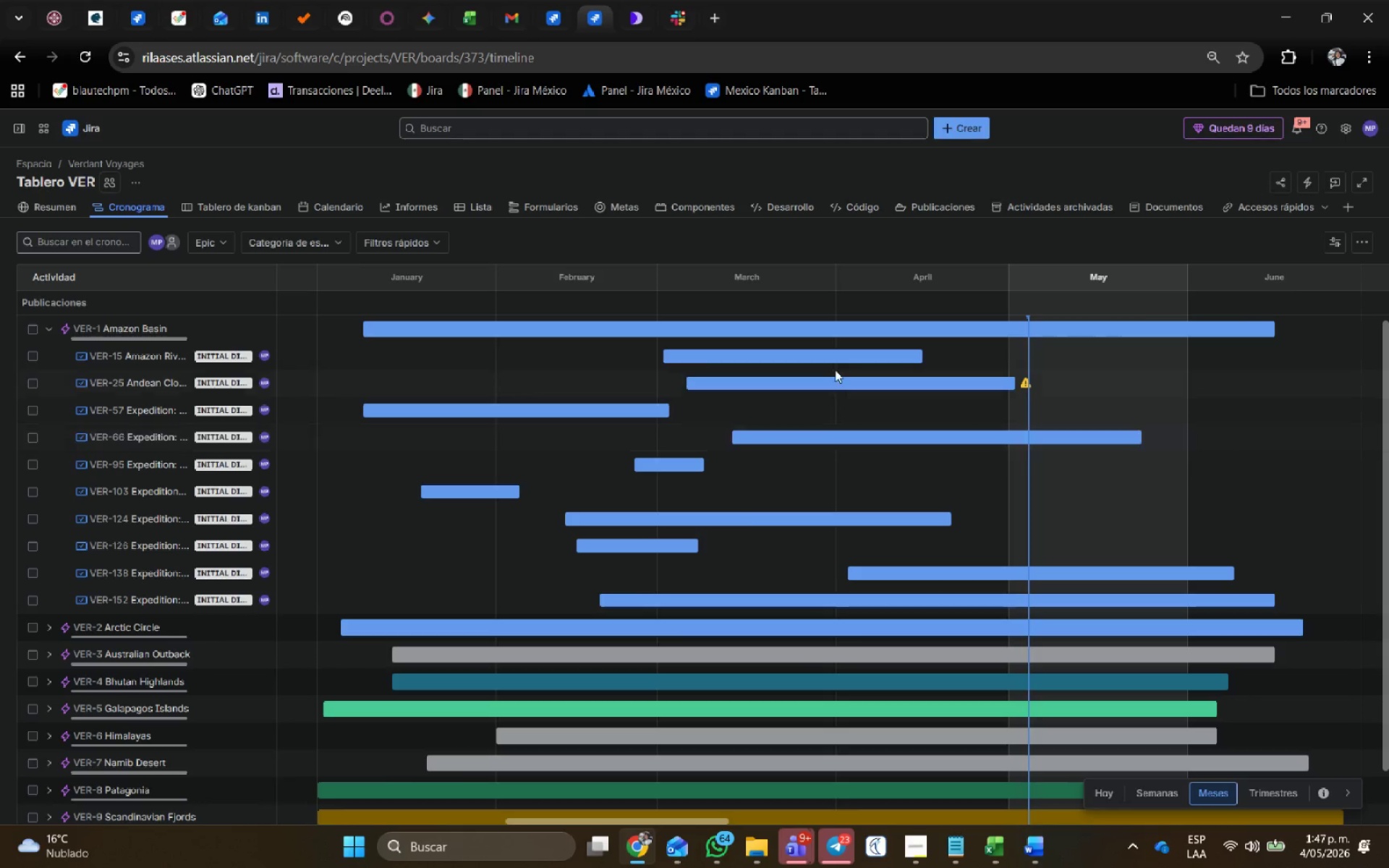 
left_click([43, 328])
 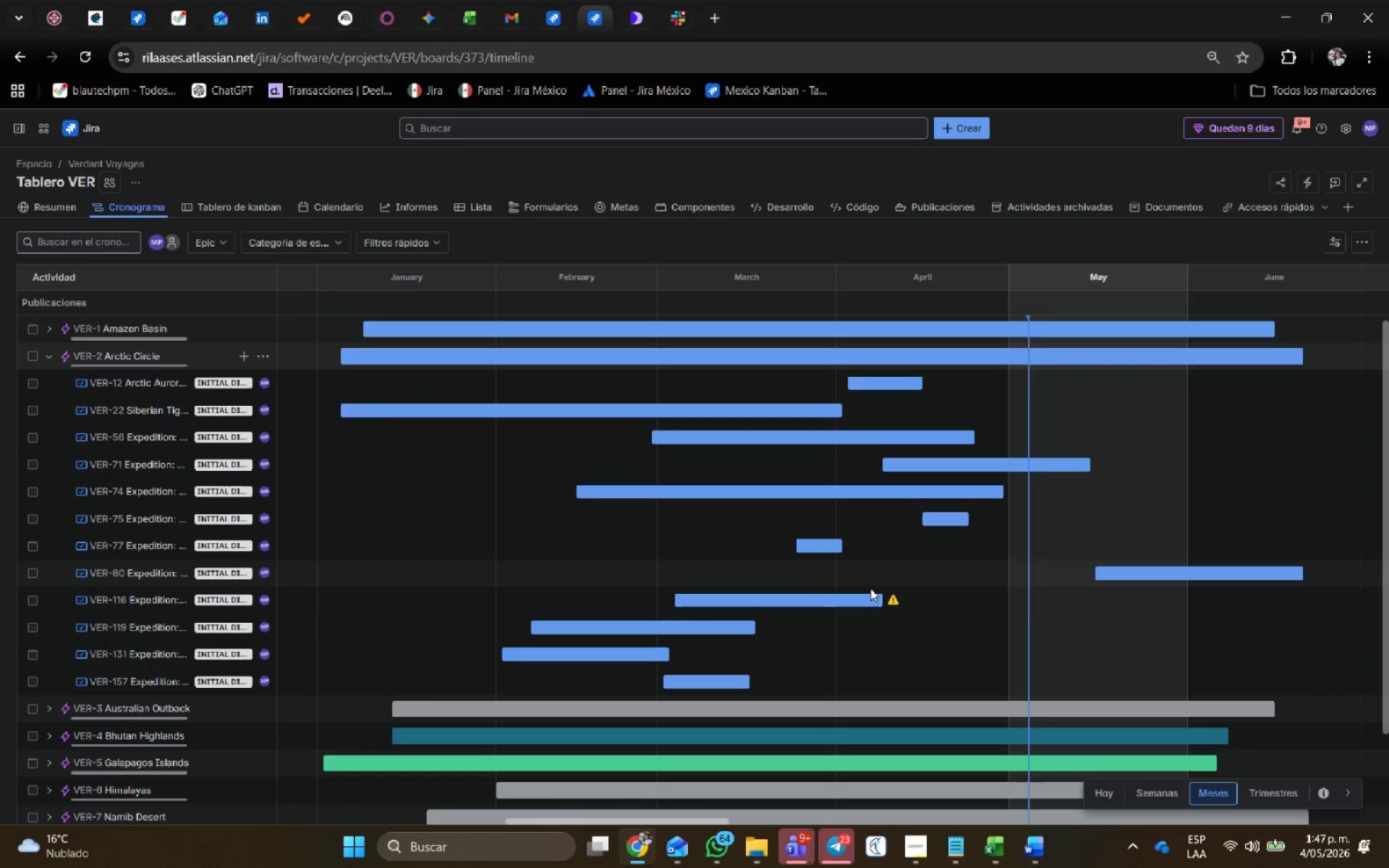 
scroll: coordinate [867, 504], scroll_direction: down, amount: 2.0
 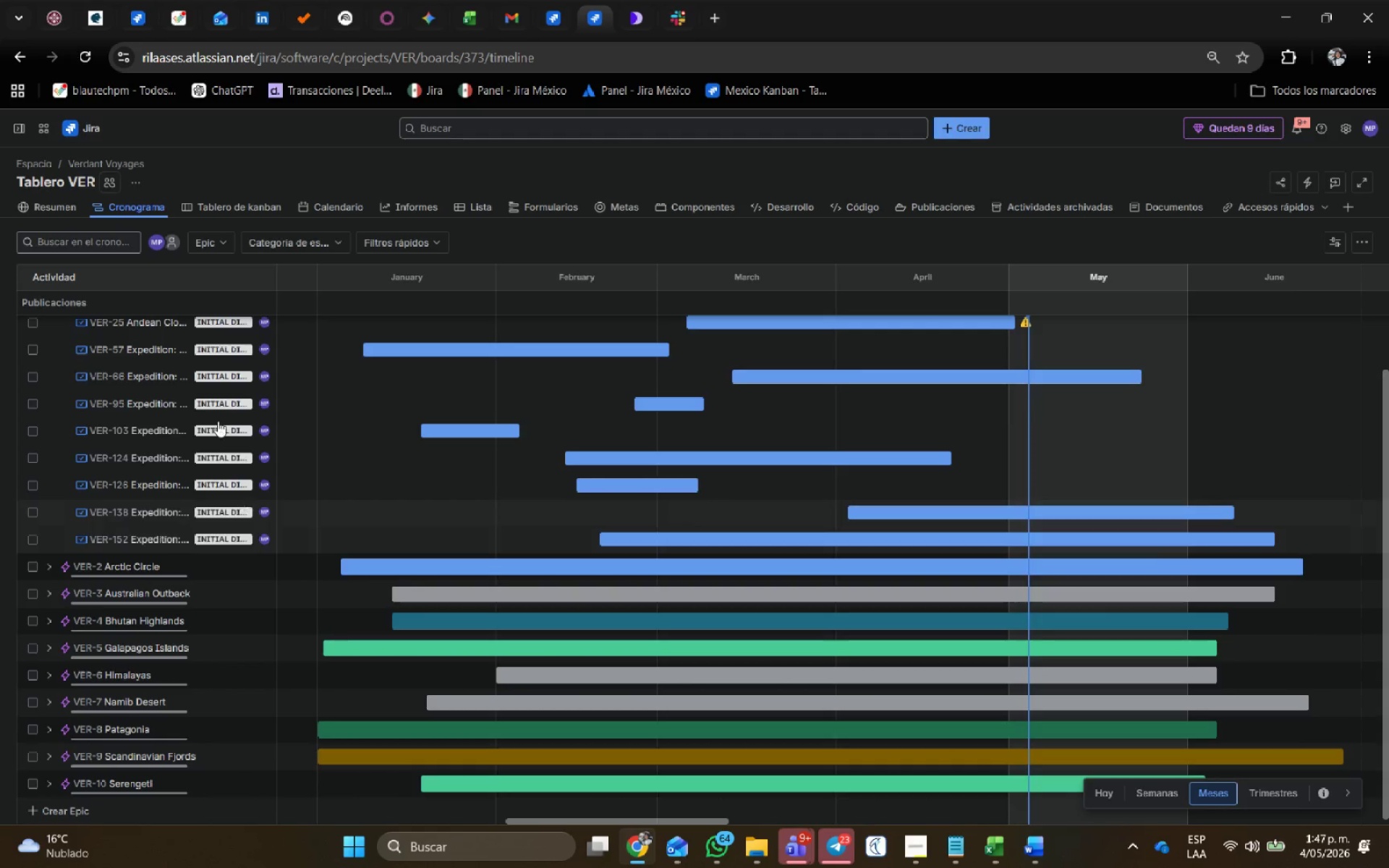 
scroll: coordinate [233, 437], scroll_direction: up, amount: 4.0
 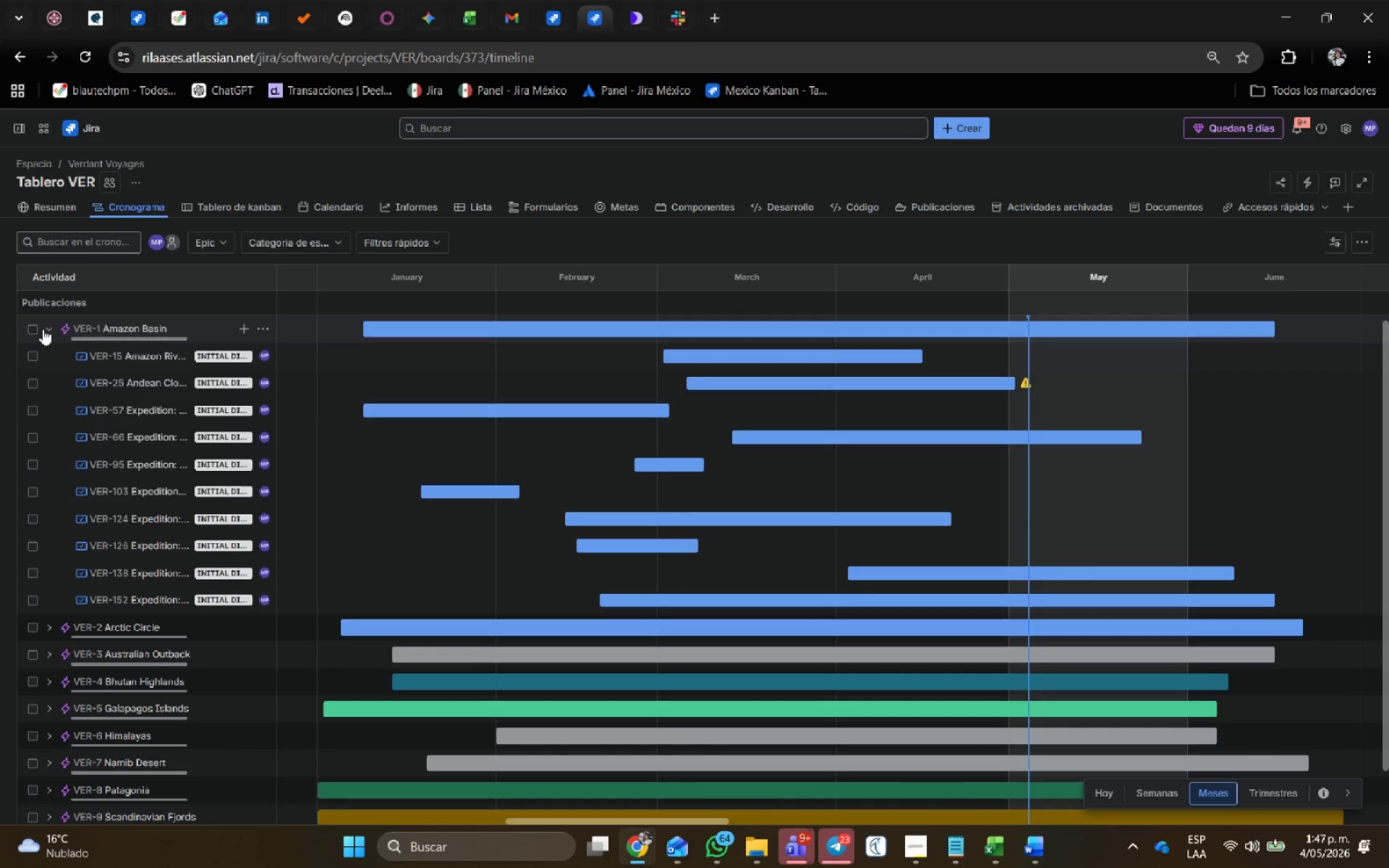 
left_click_drag(start_coordinate=[880, 600], to_coordinate=[1069, 603])
 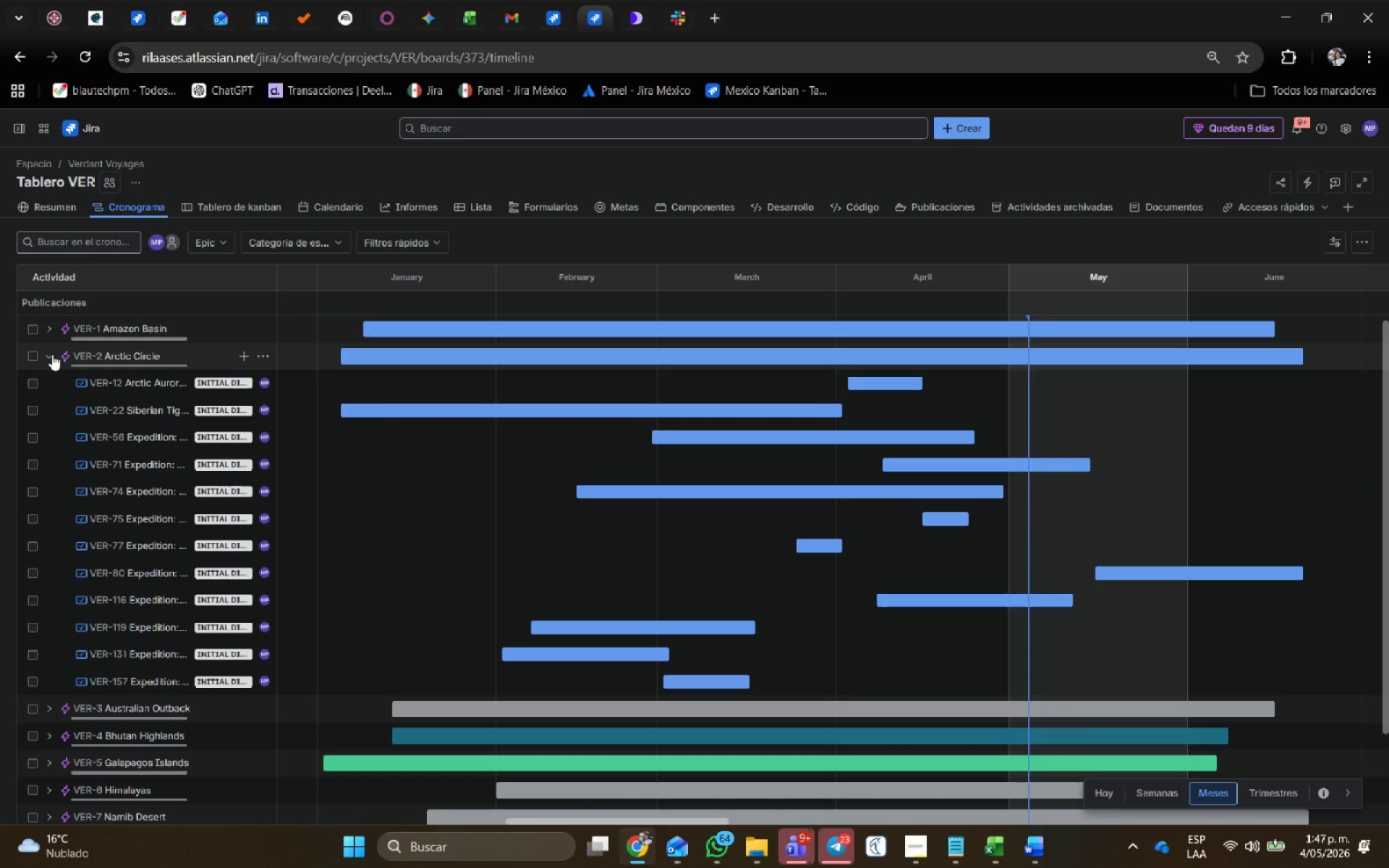 
left_click([50, 357])
 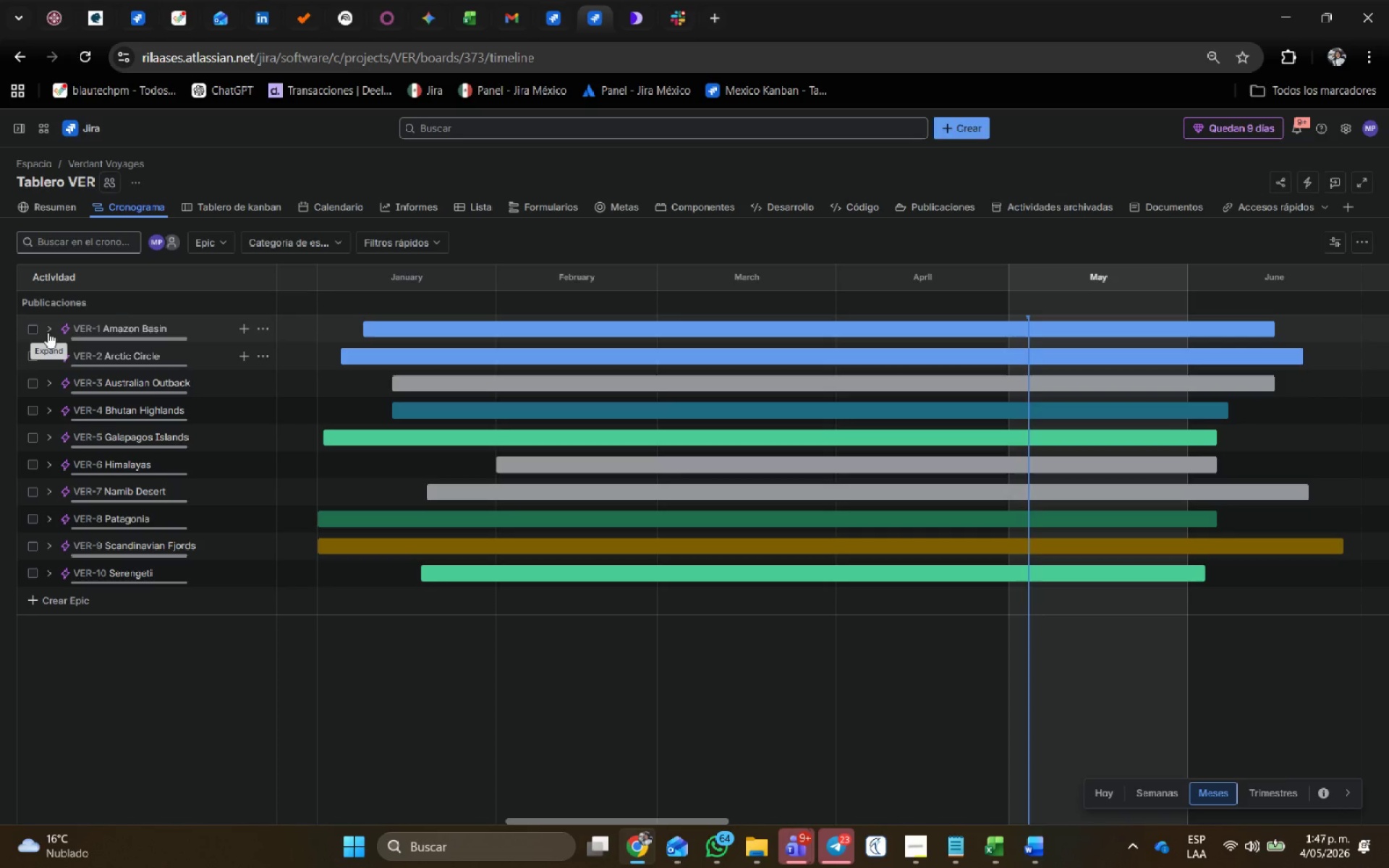 
left_click([48, 331])
 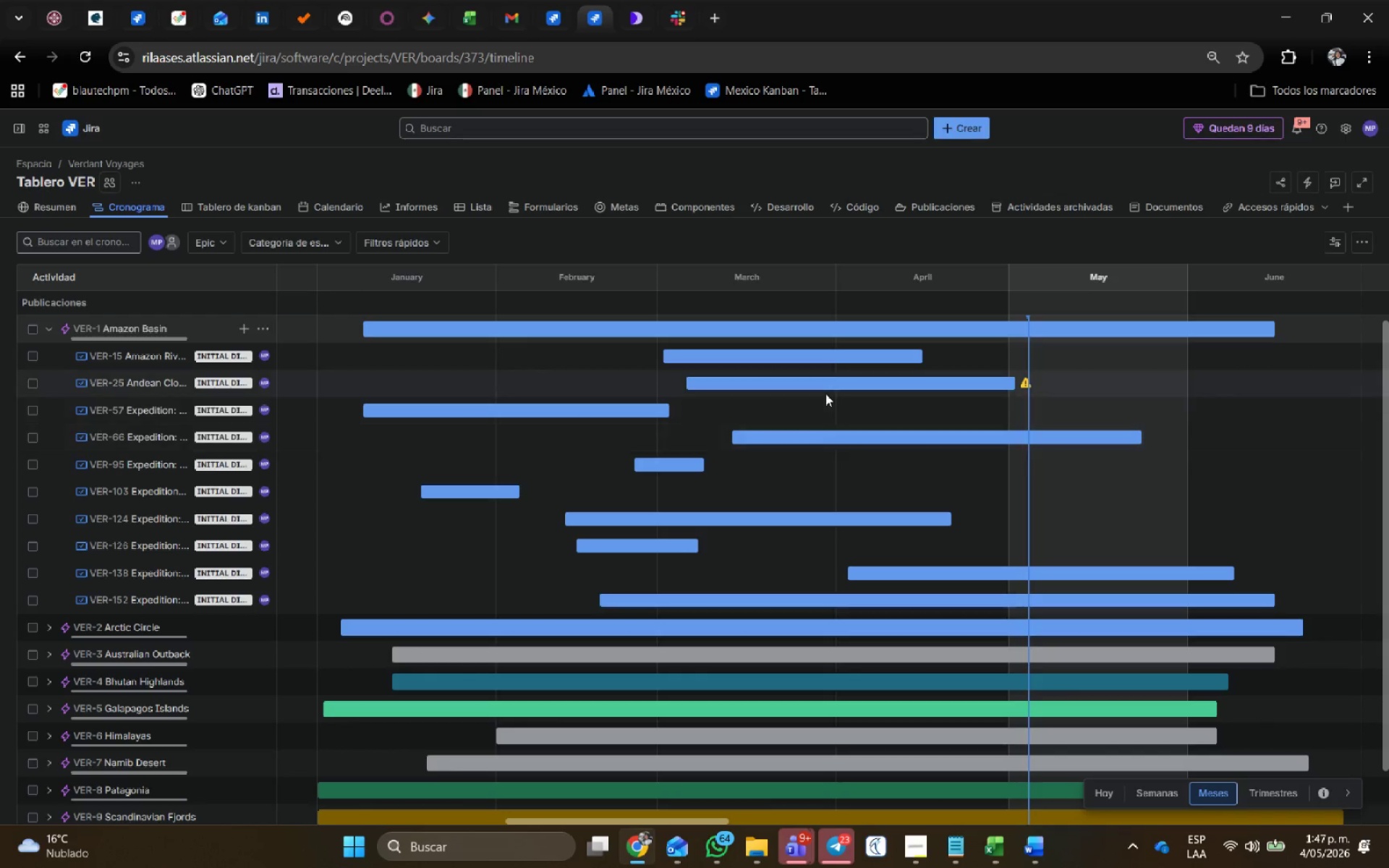 
left_click_drag(start_coordinate=[825, 386], to_coordinate=[930, 383])
 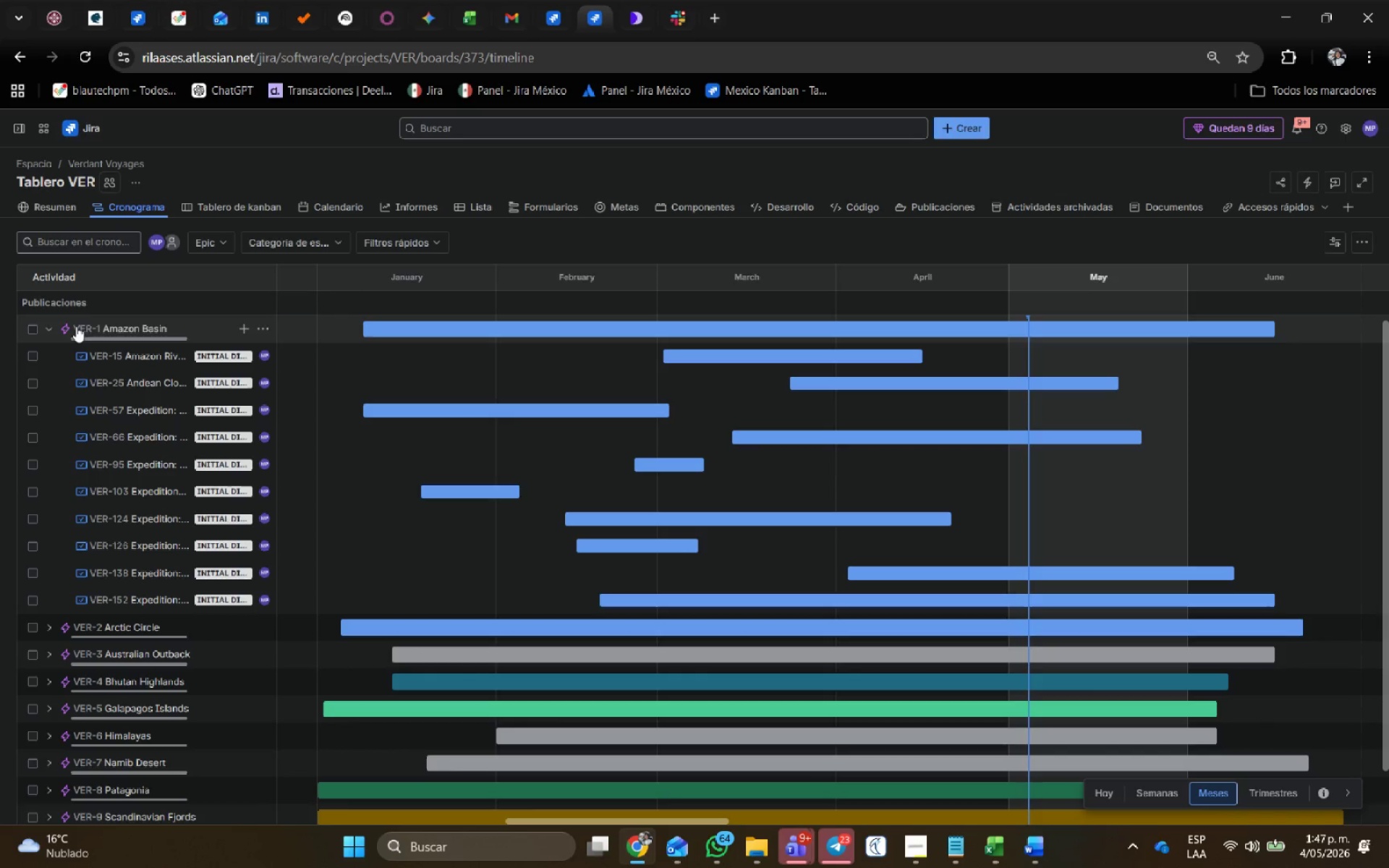 
left_click([49, 330])
 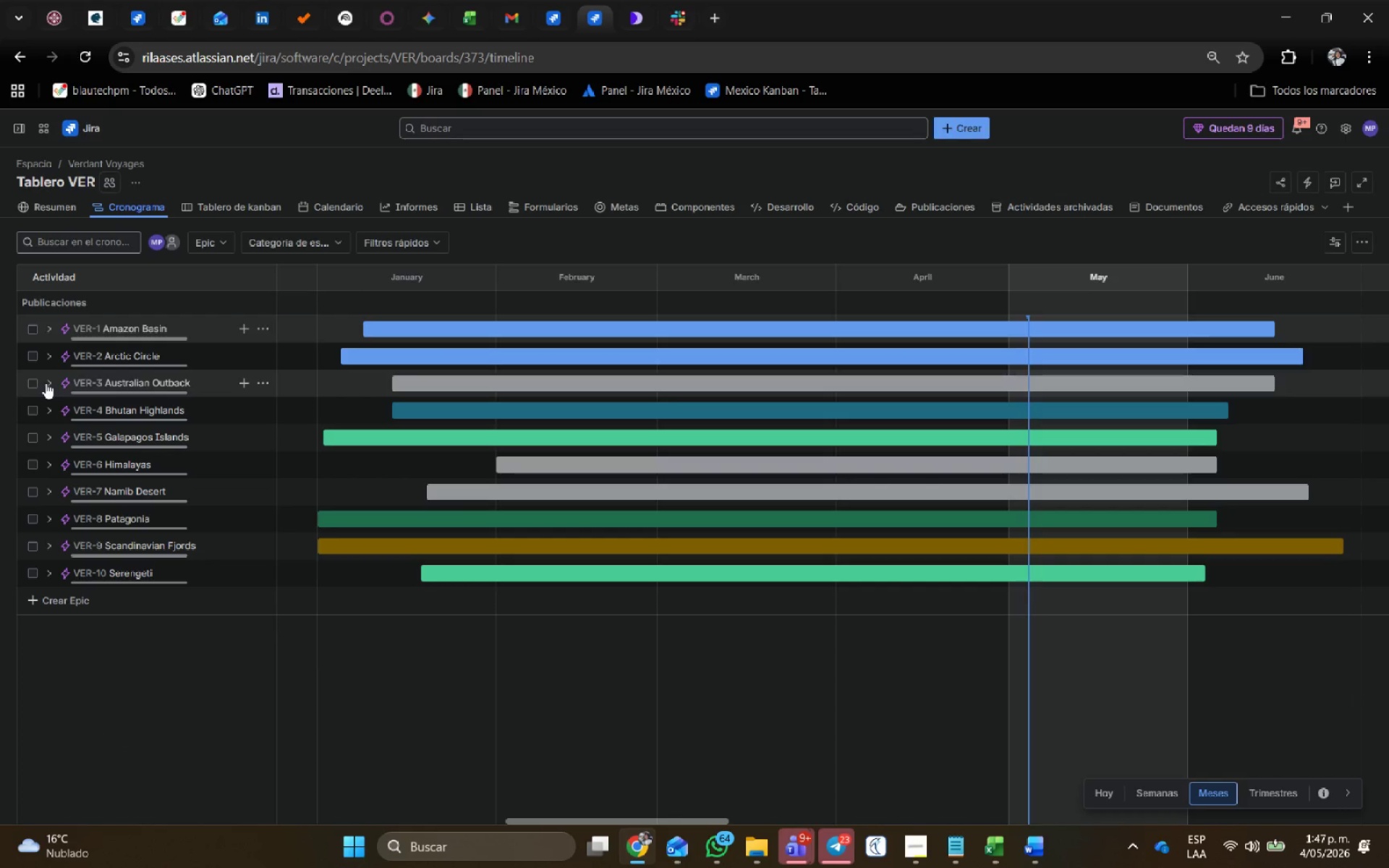 
left_click([46, 383])
 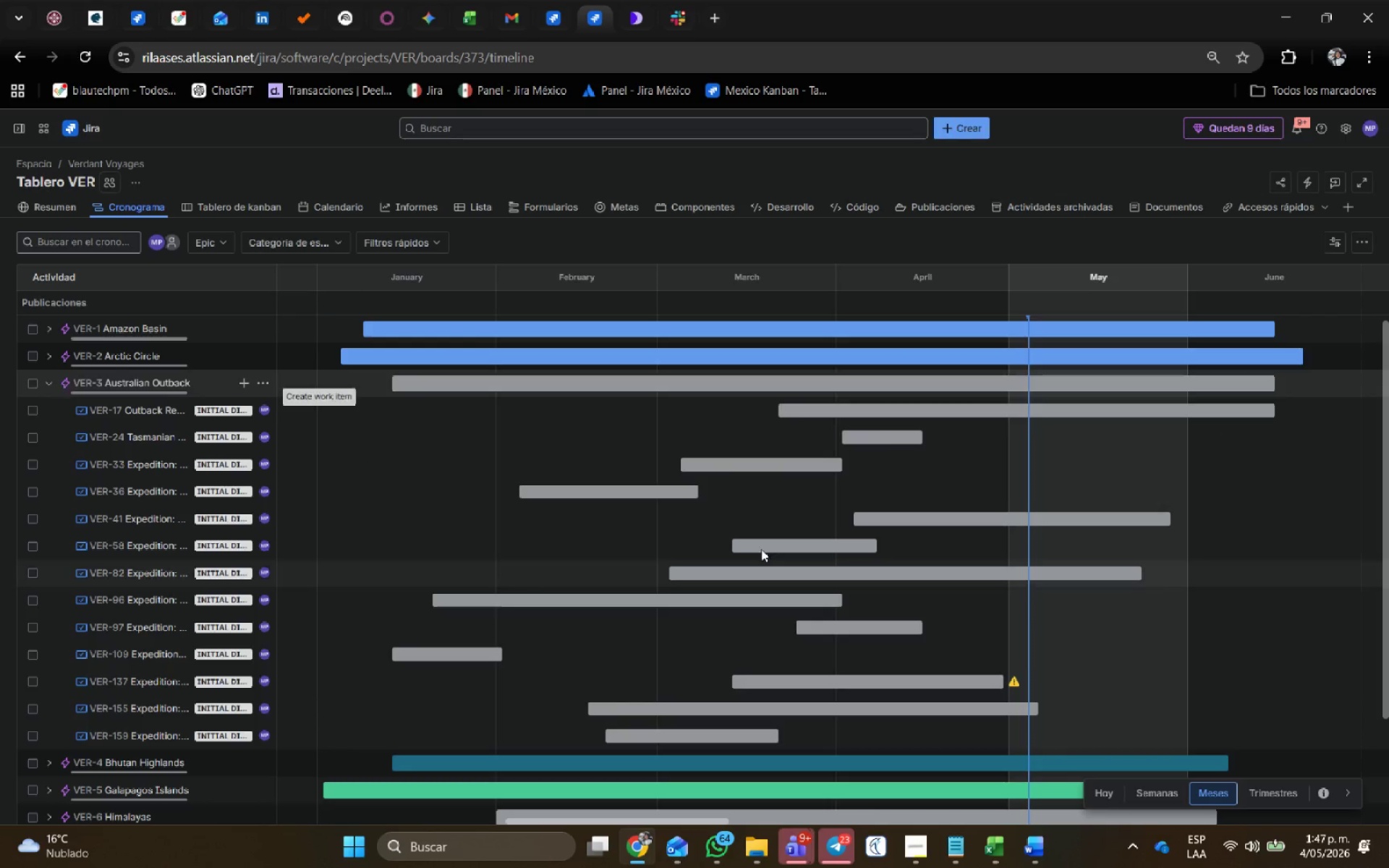 
left_click_drag(start_coordinate=[918, 595], to_coordinate=[1066, 605])
 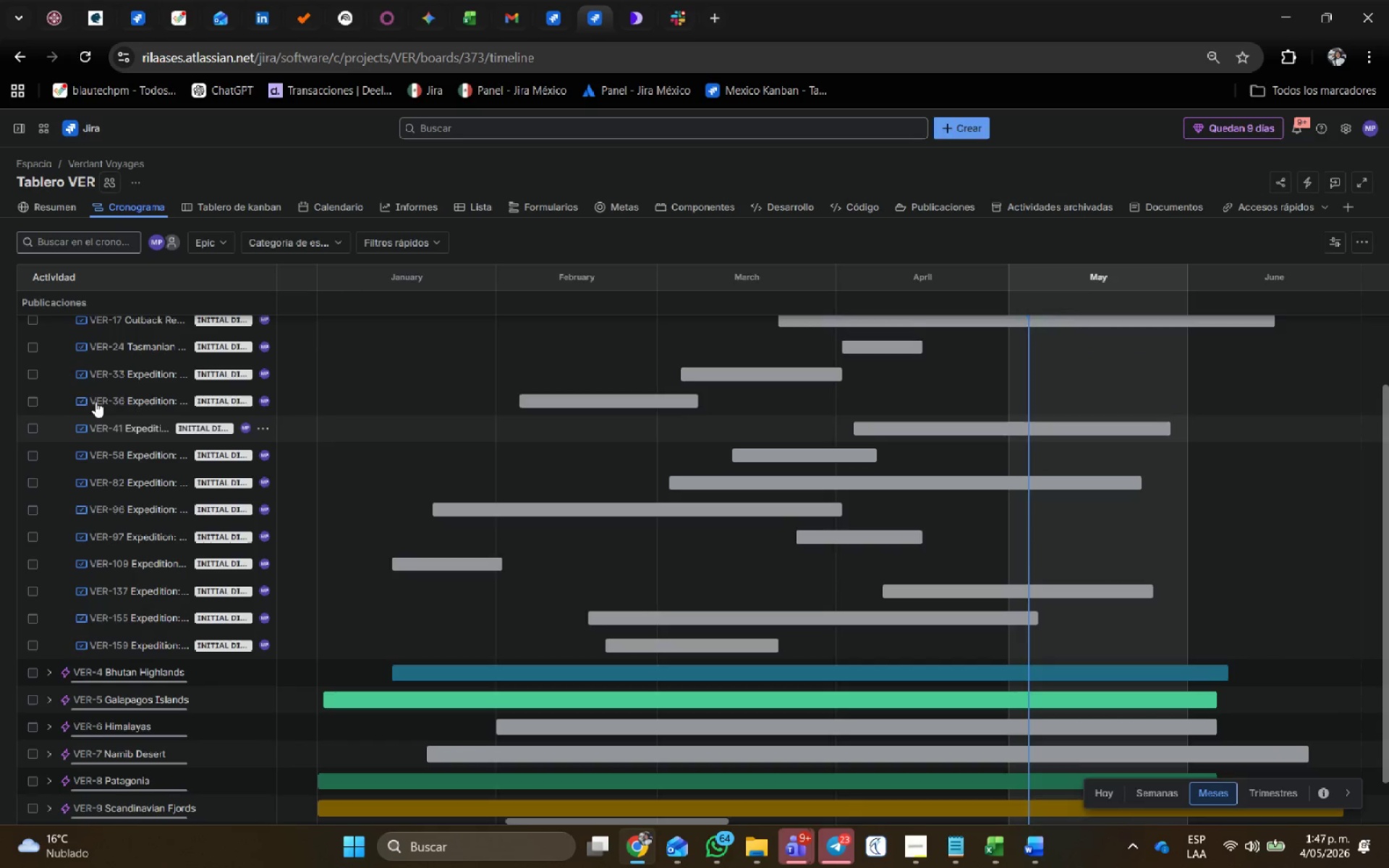 
left_click([43, 384])
 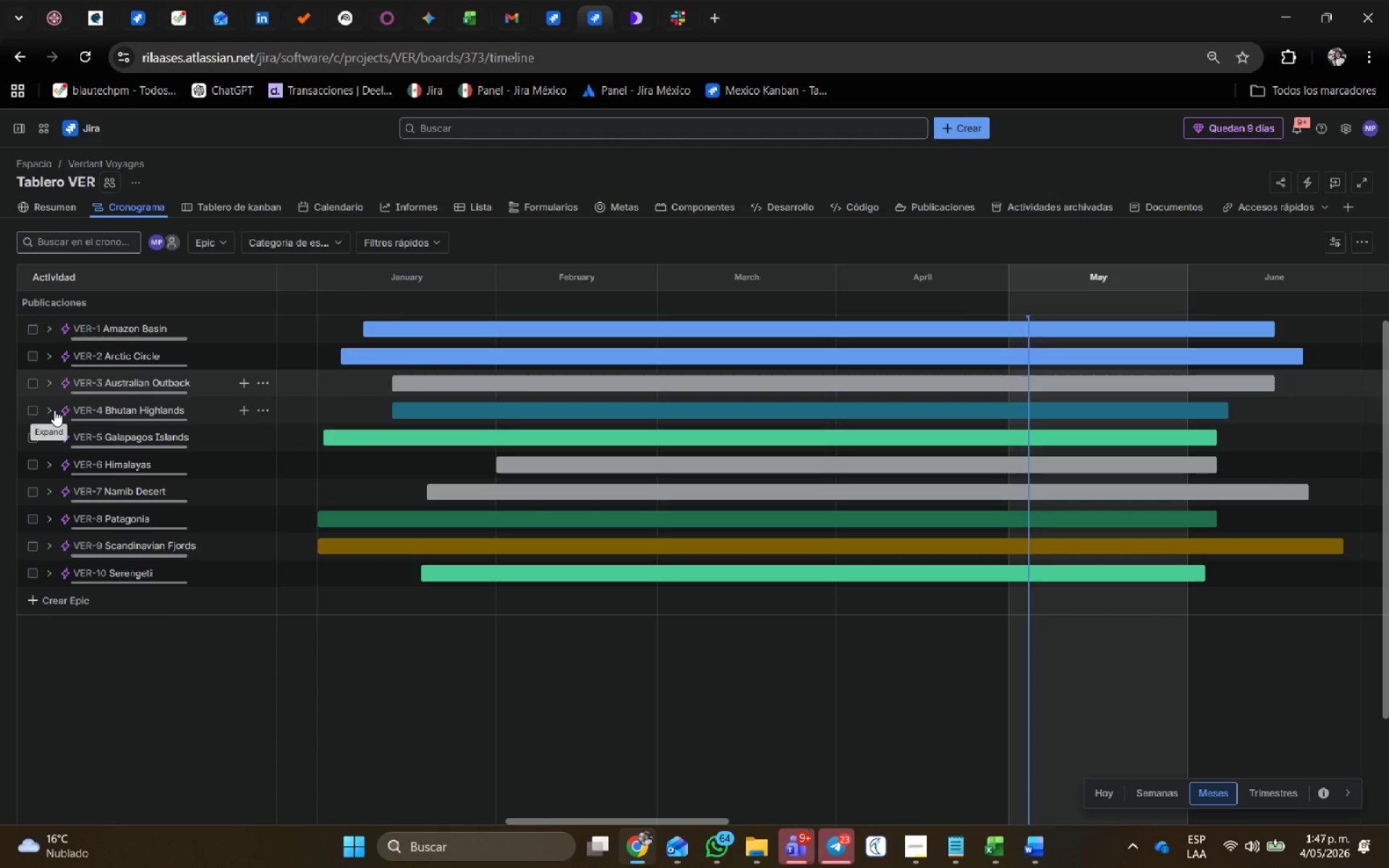 
scroll: coordinate [893, 456], scroll_direction: down, amount: 1.0
 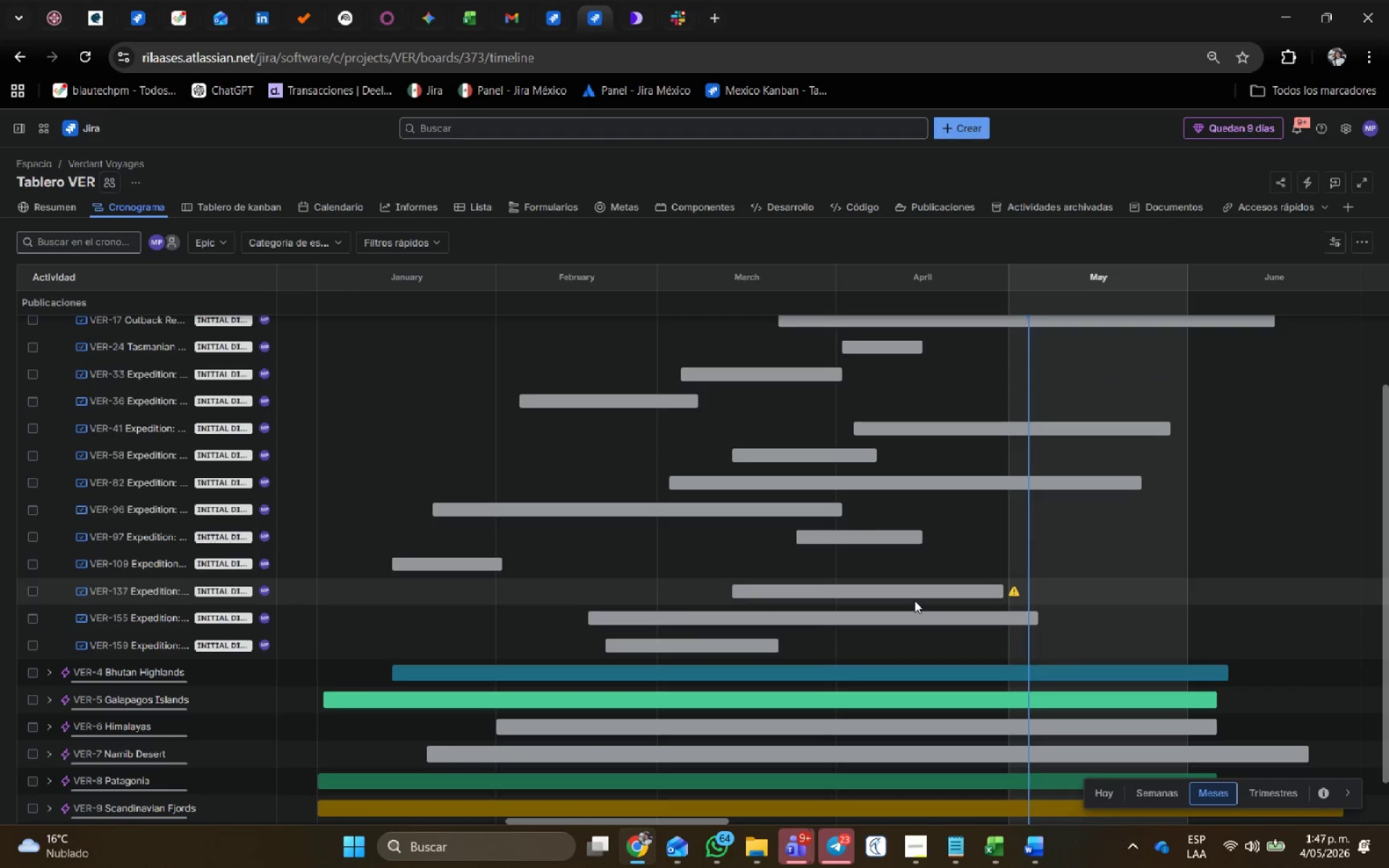 
left_click([47, 410])
 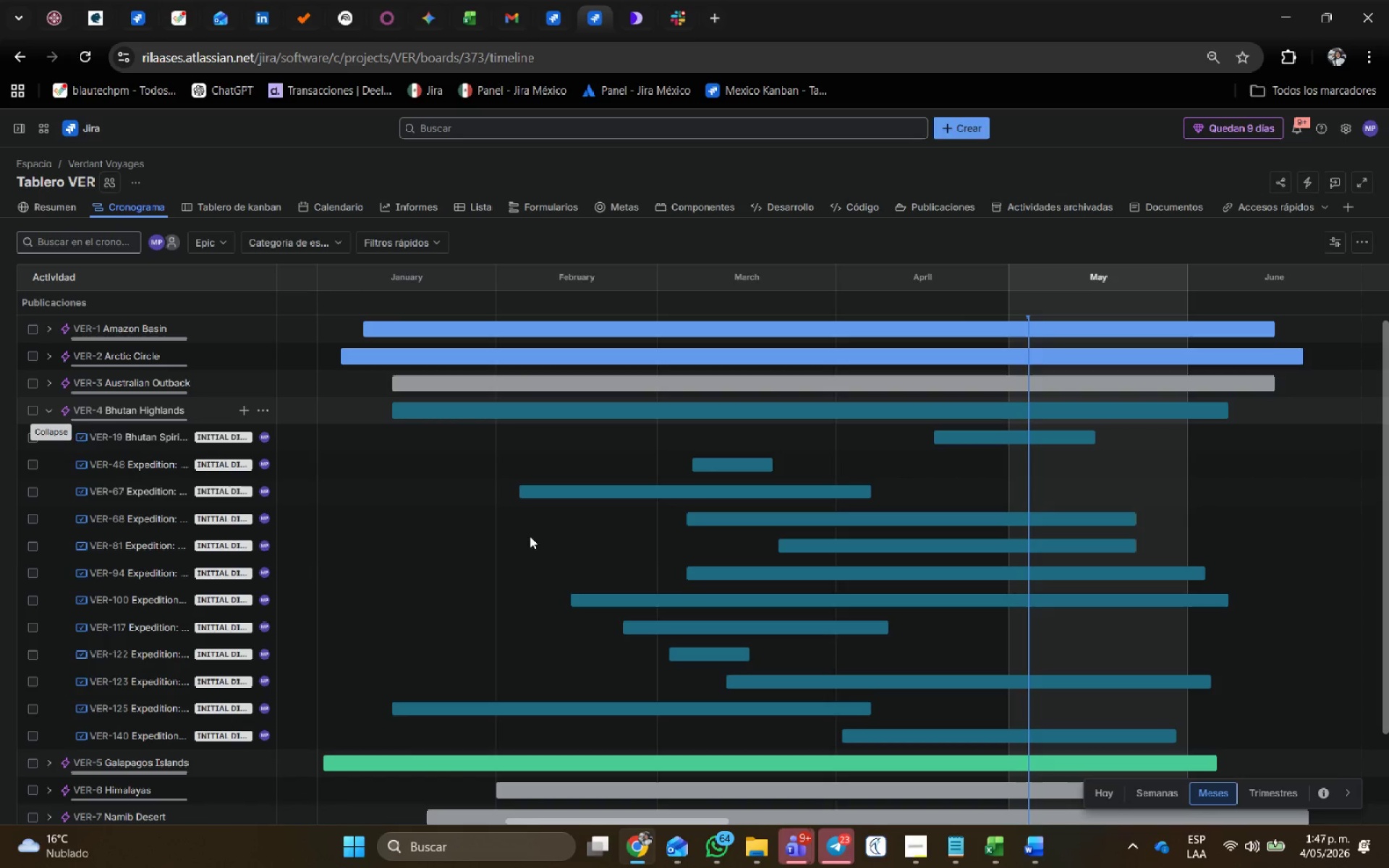 
scroll: coordinate [88, 397], scroll_direction: up, amount: 3.0
 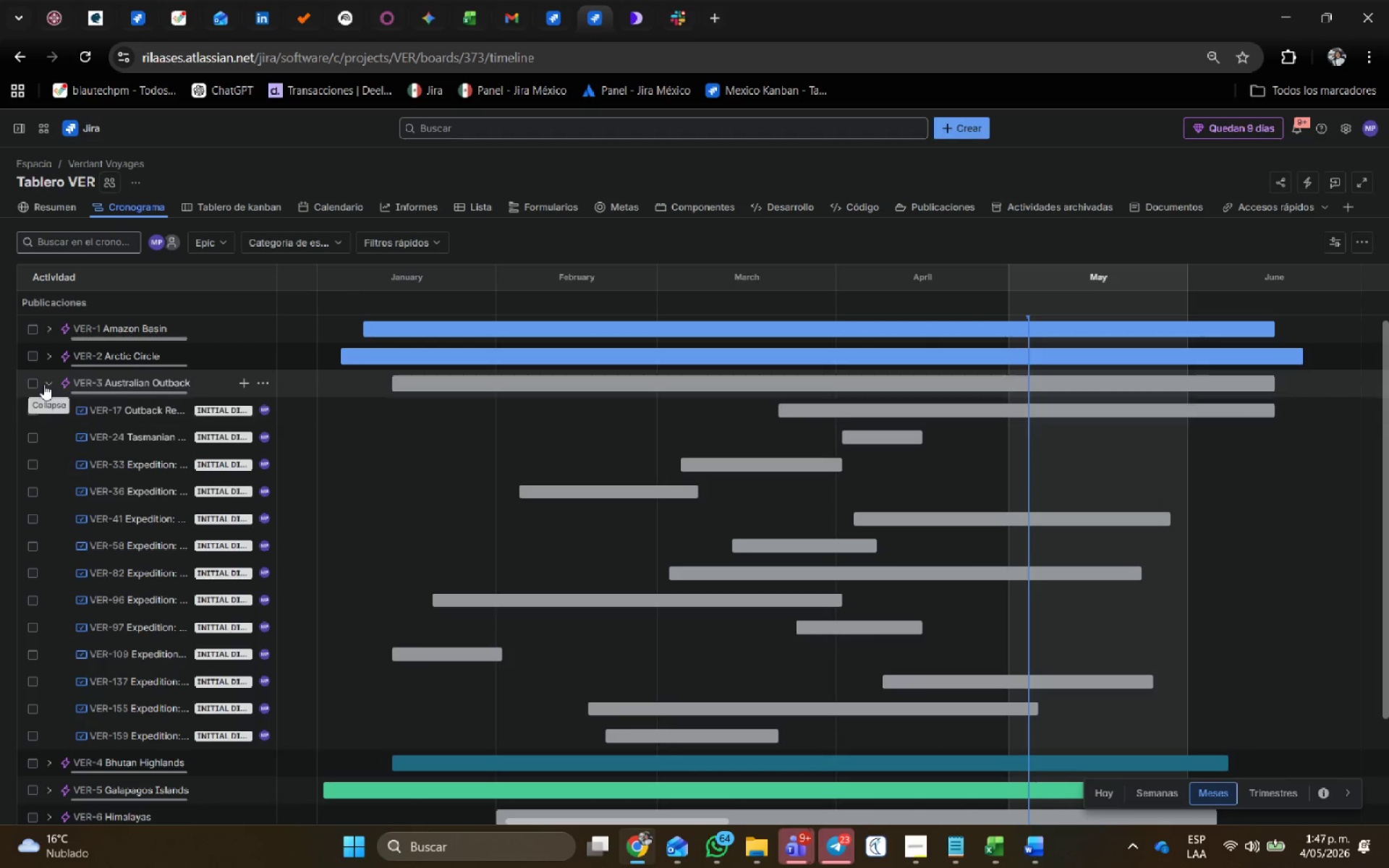 
left_click([51, 412])
 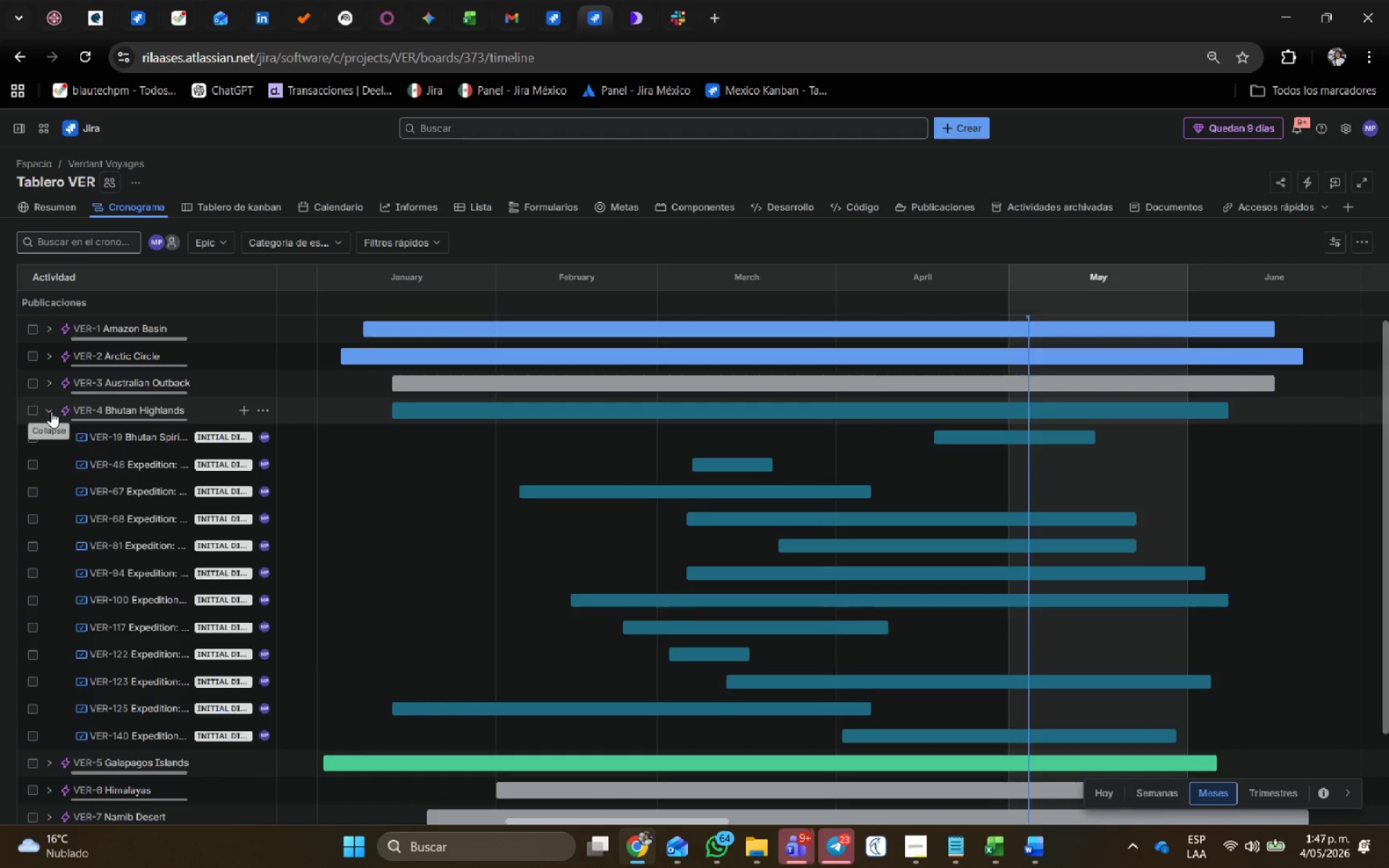 
mouse_move([83, 411])
 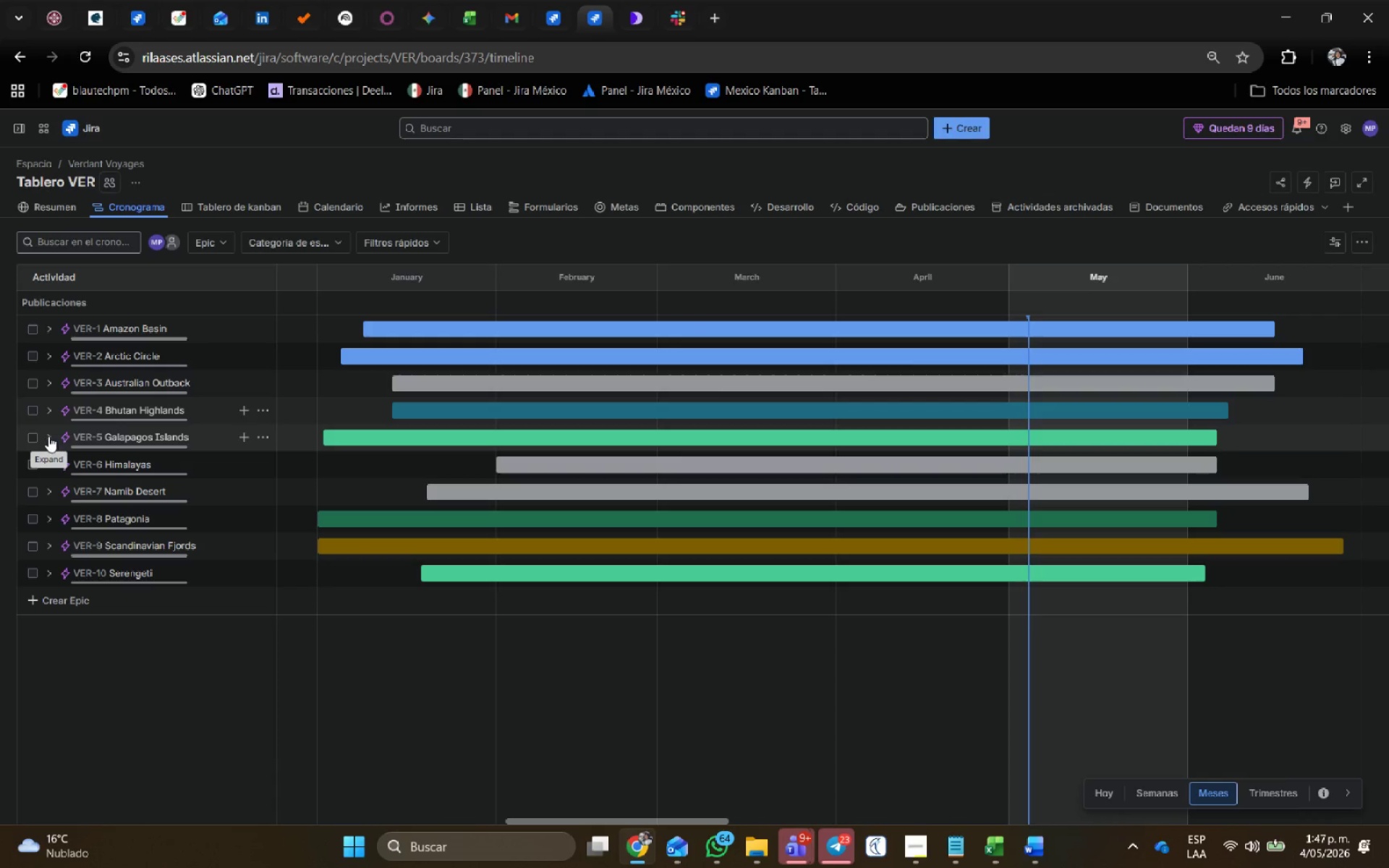 
left_click([48, 436])
 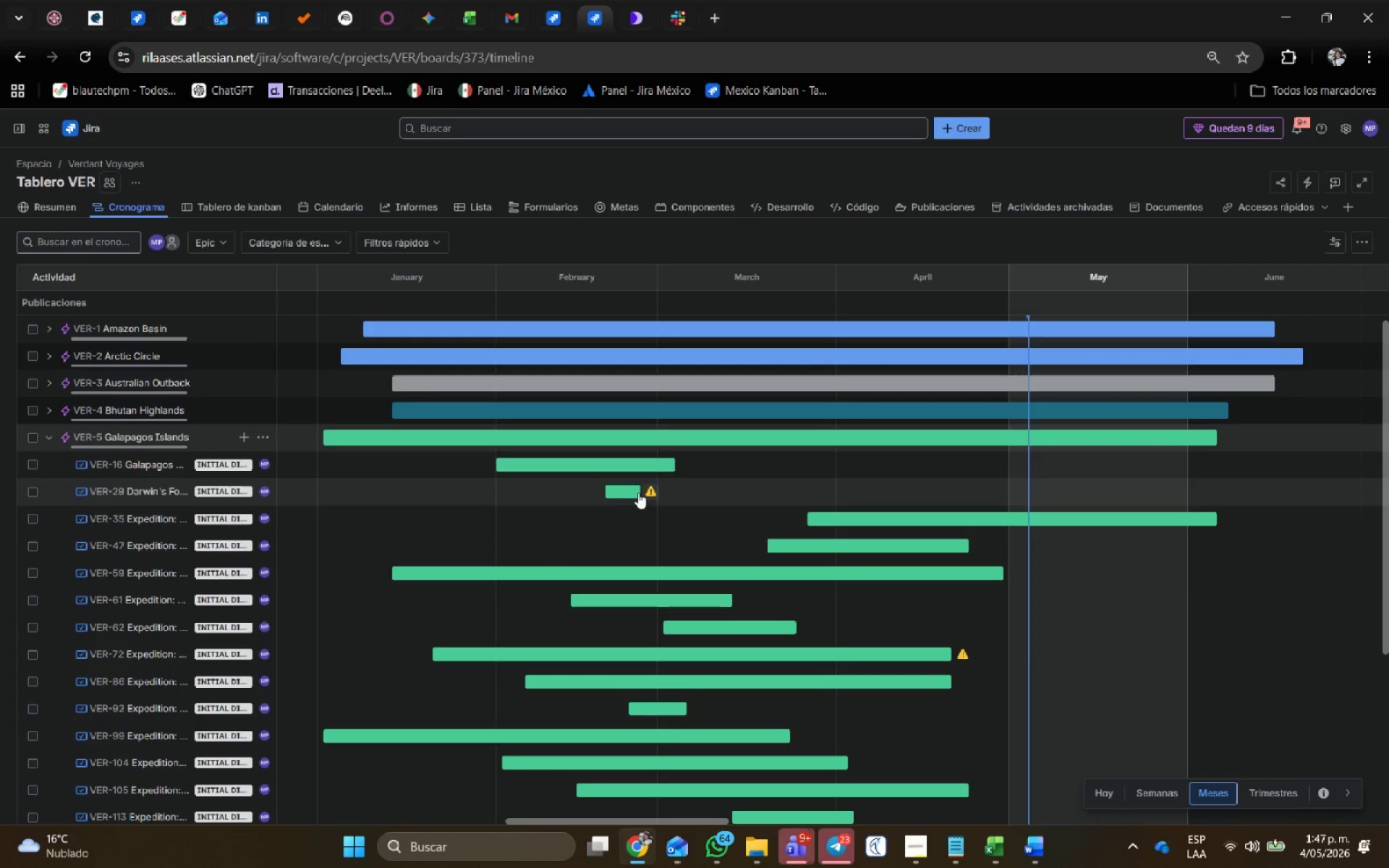 
scroll: coordinate [542, 550], scroll_direction: down, amount: 1.0
 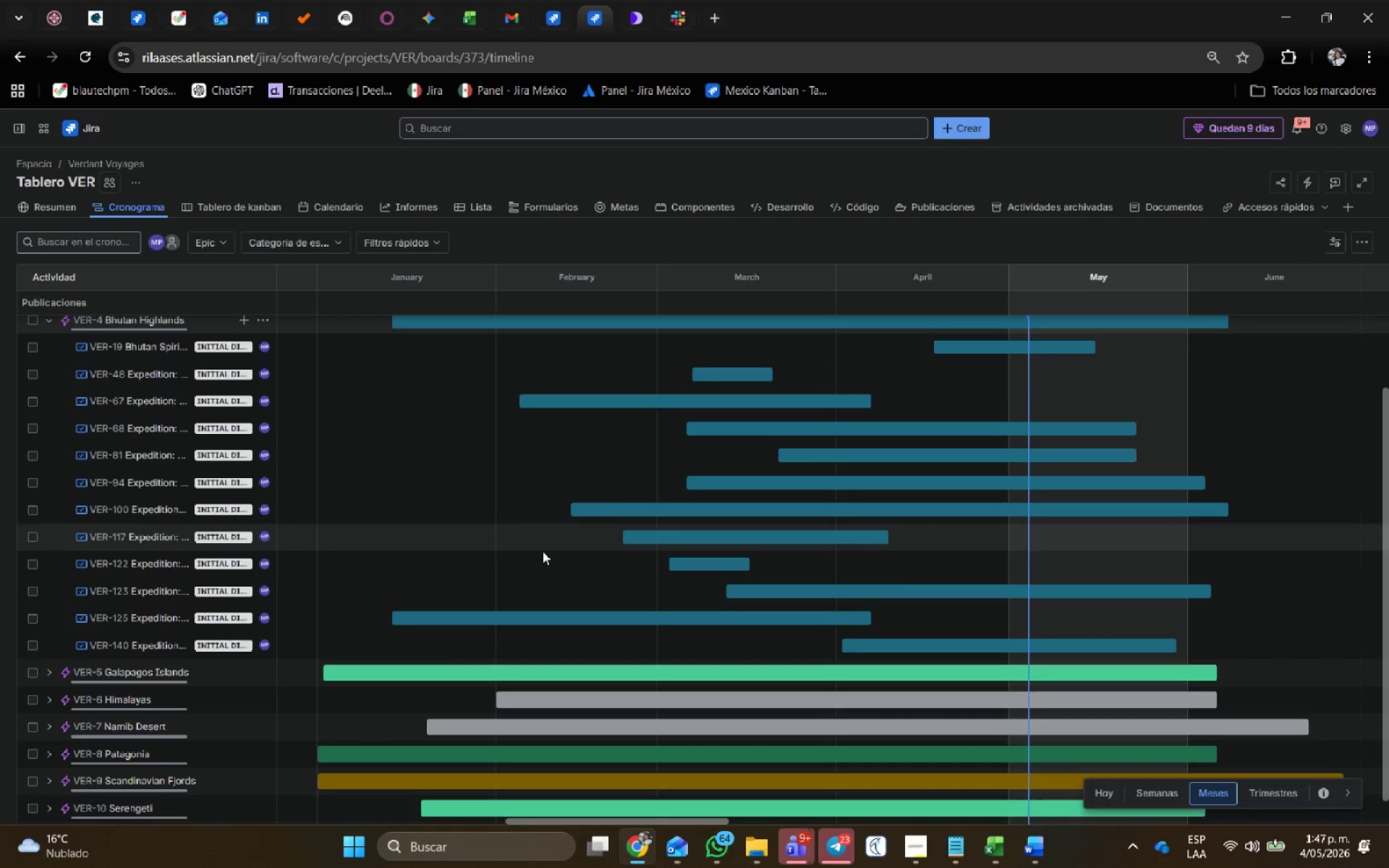 
scroll: coordinate [543, 552], scroll_direction: up, amount: 2.0
 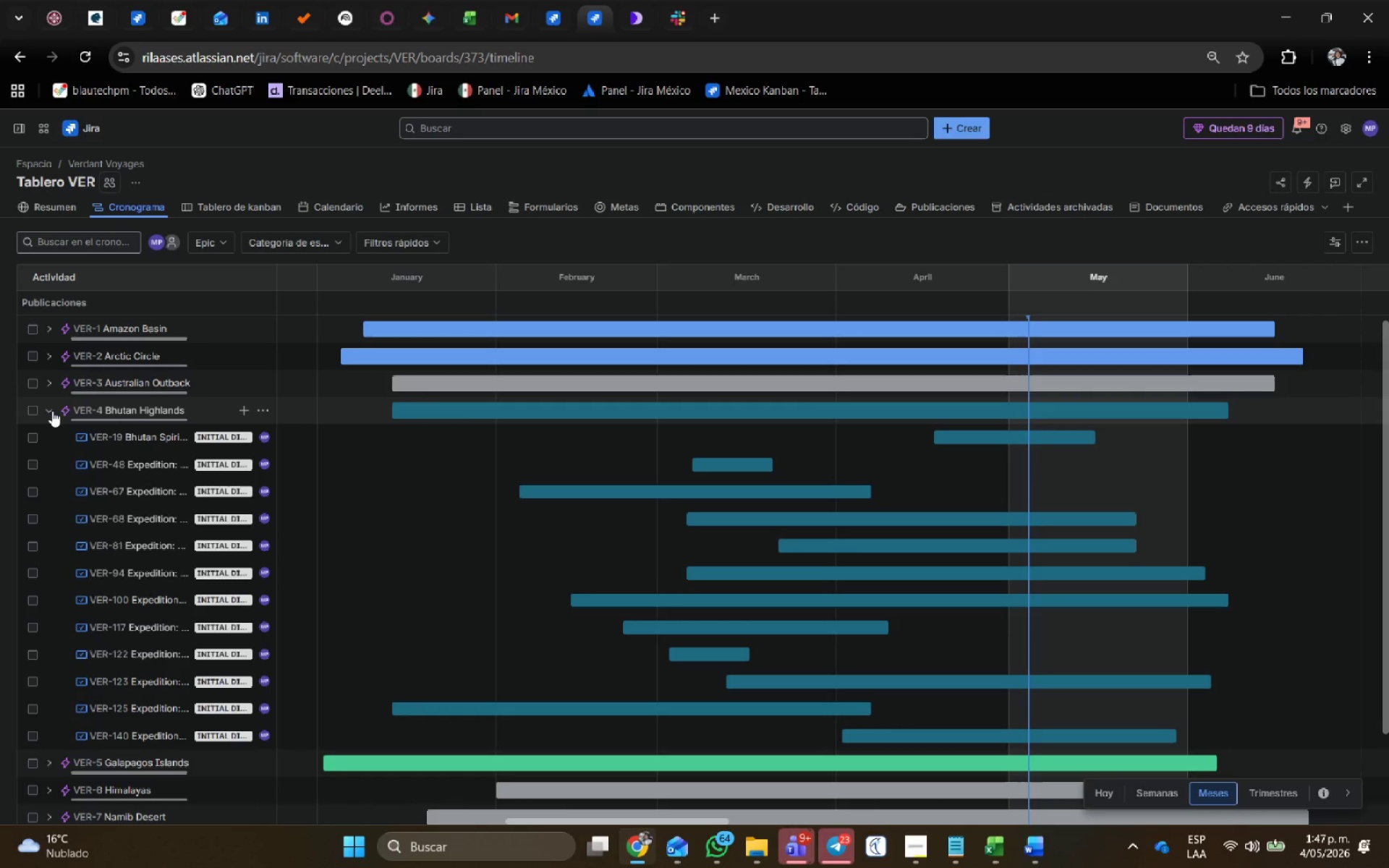 
left_click_drag(start_coordinate=[629, 490], to_coordinate=[777, 498])
 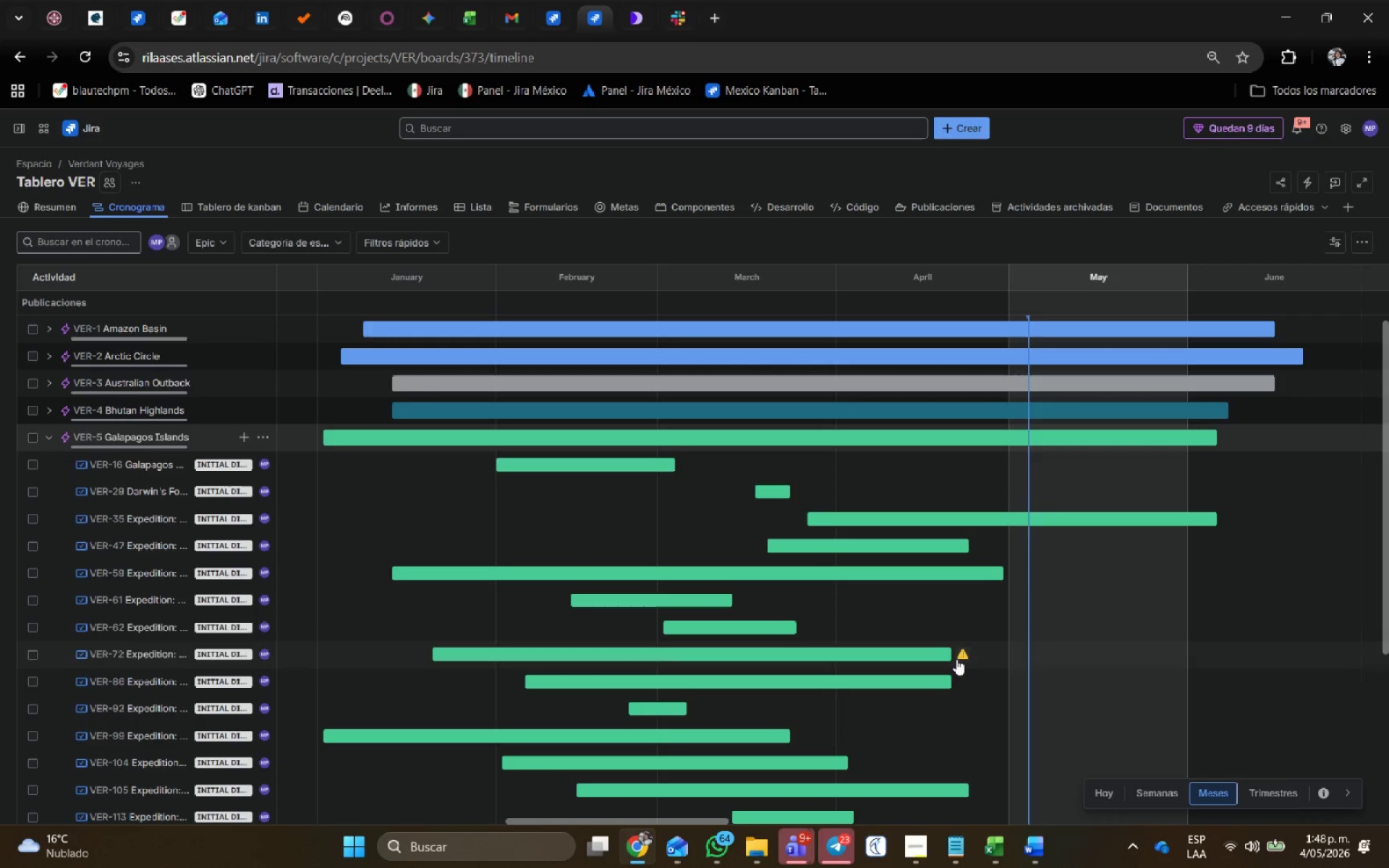 
left_click_drag(start_coordinate=[931, 652], to_coordinate=[967, 652])
 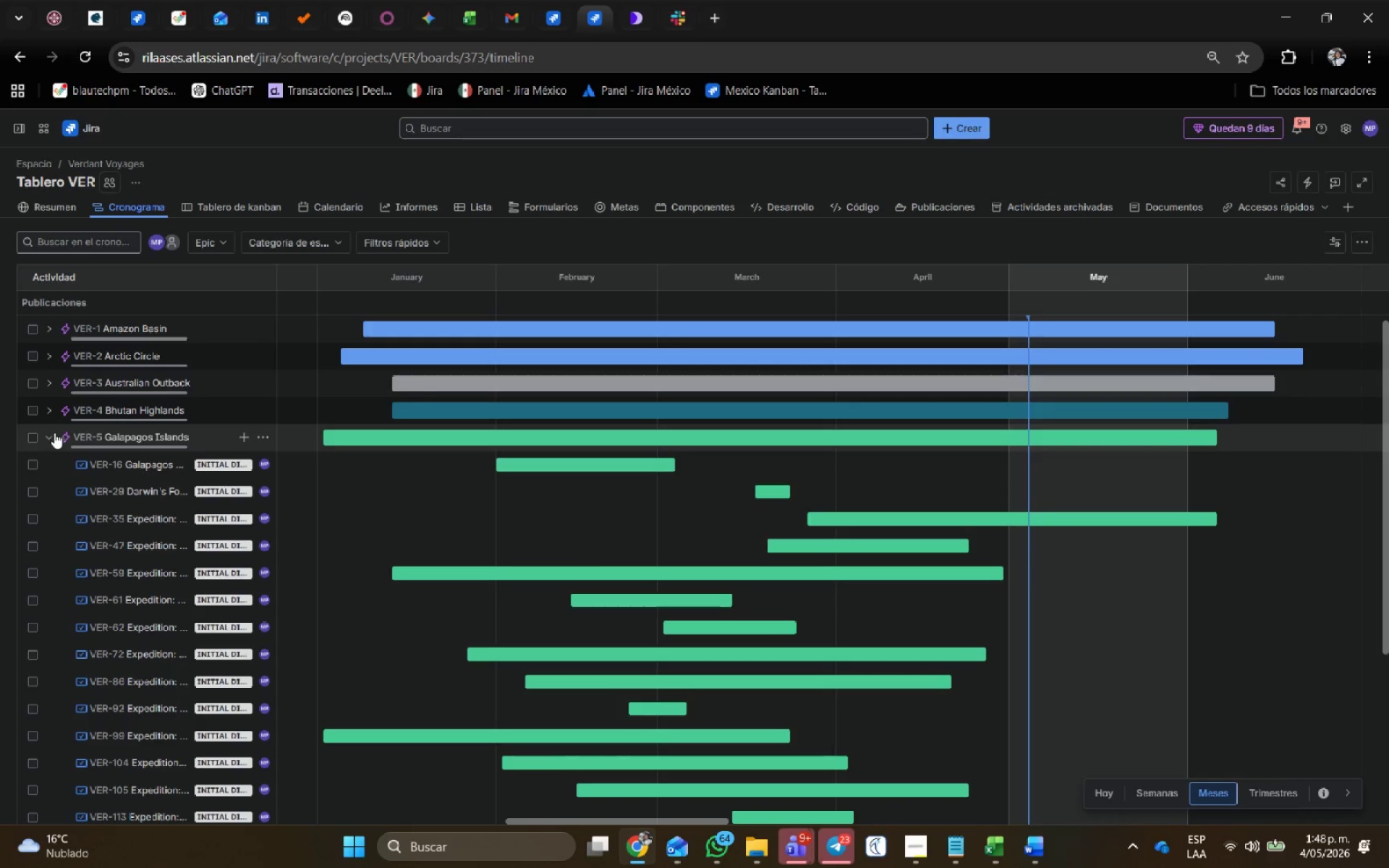 
left_click([49, 435])
 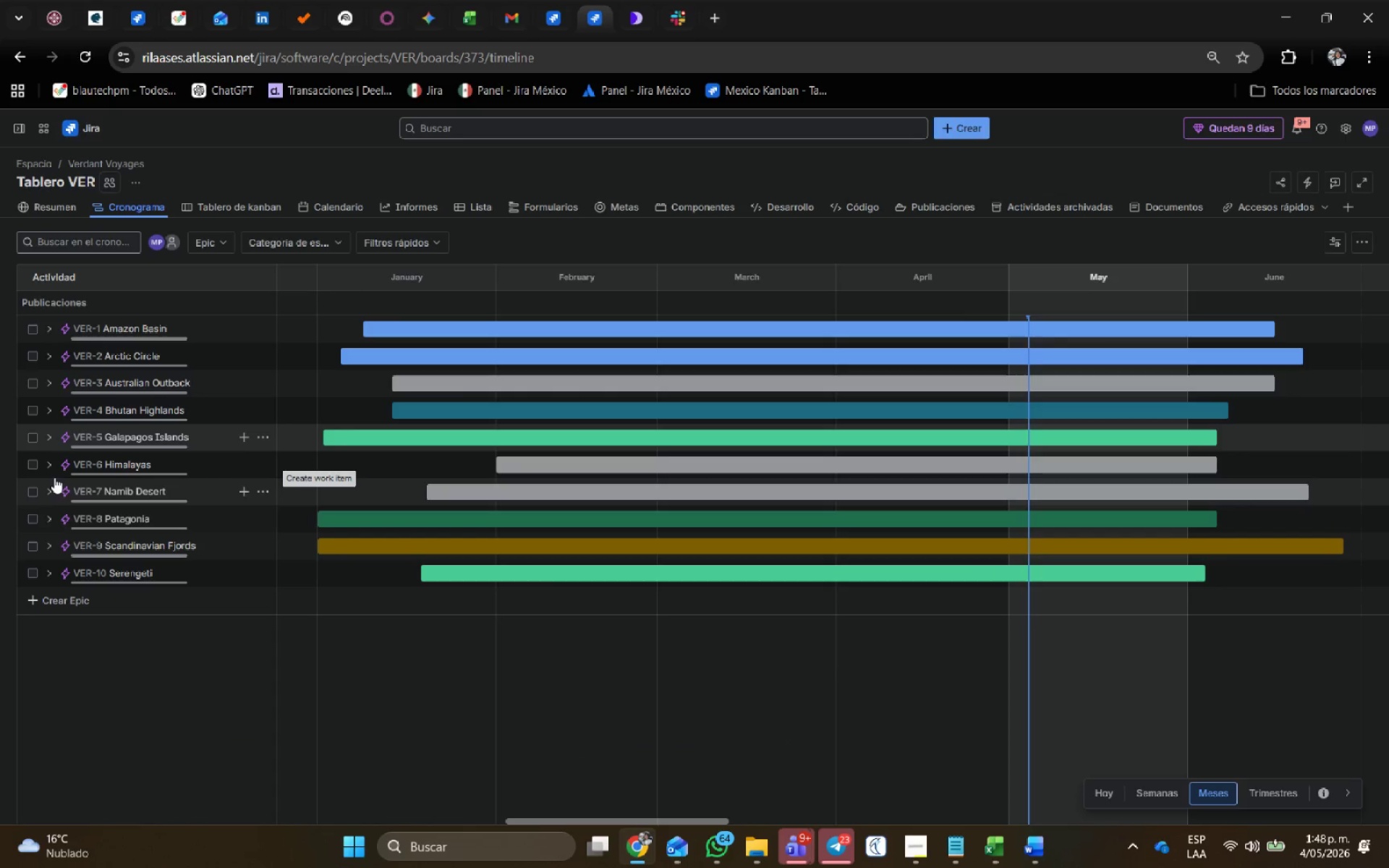 
left_click([48, 467])
 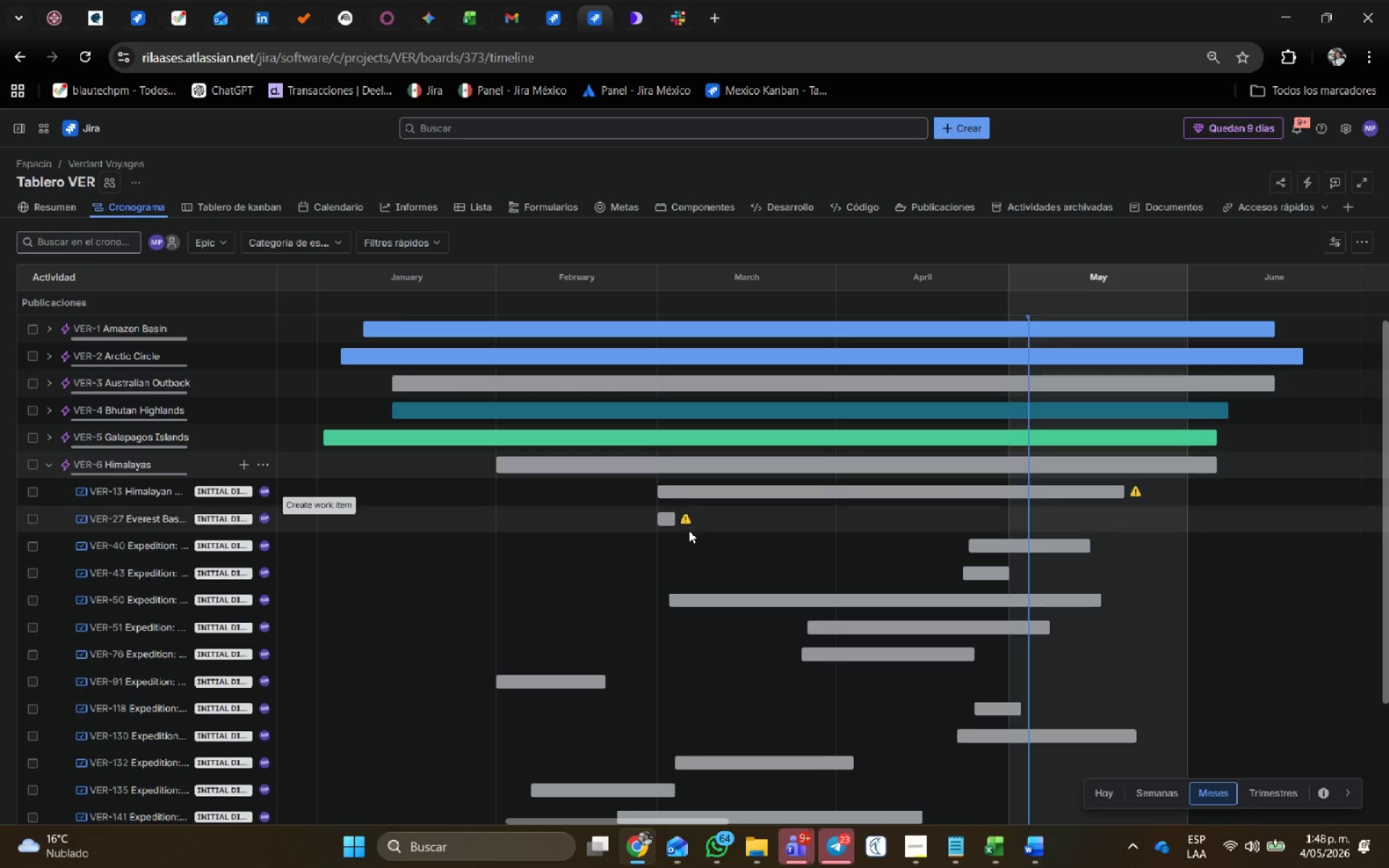 
left_click_drag(start_coordinate=[666, 519], to_coordinate=[688, 522])
 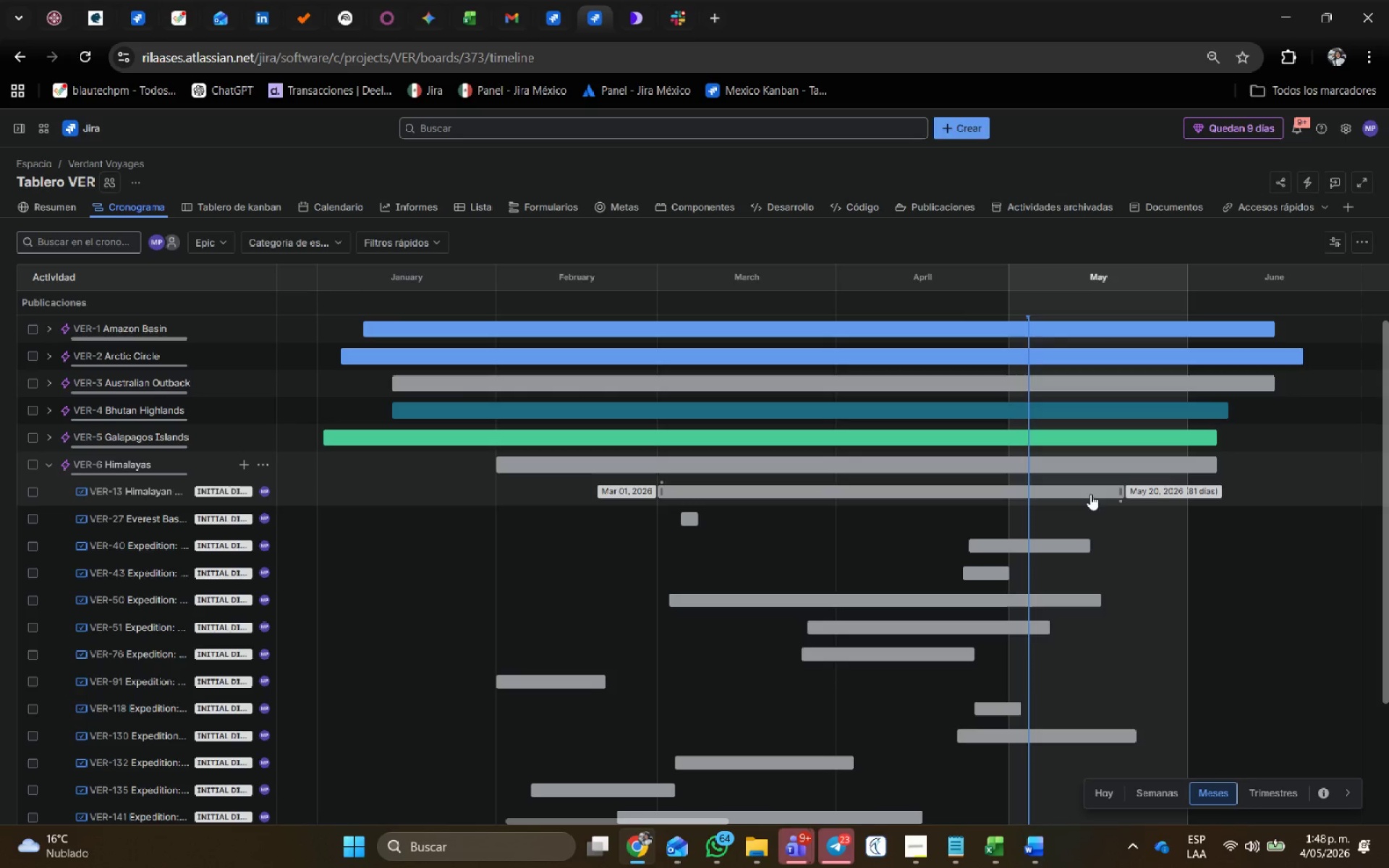 
left_click_drag(start_coordinate=[1090, 491], to_coordinate=[1105, 493])
 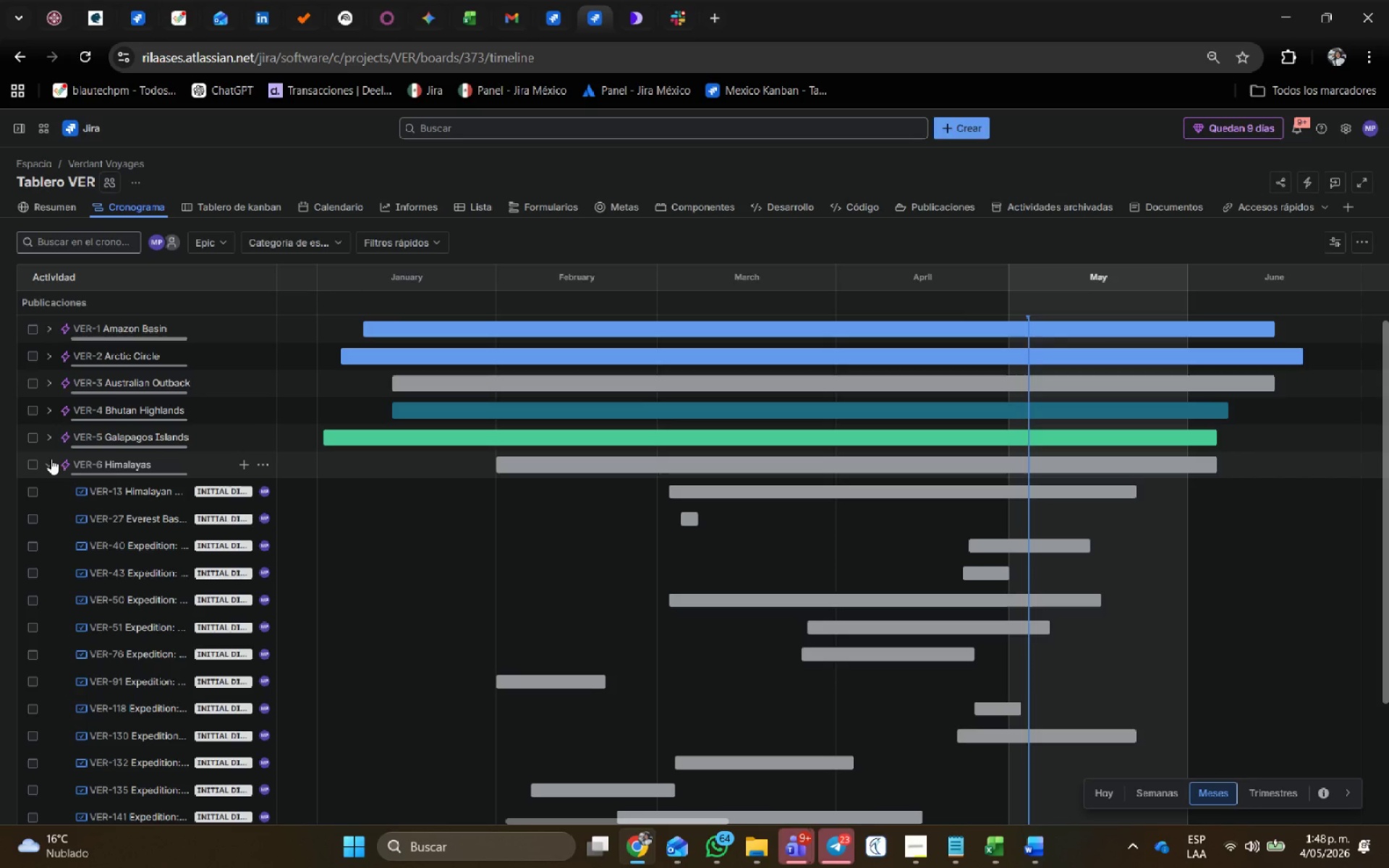 
left_click([51, 459])
 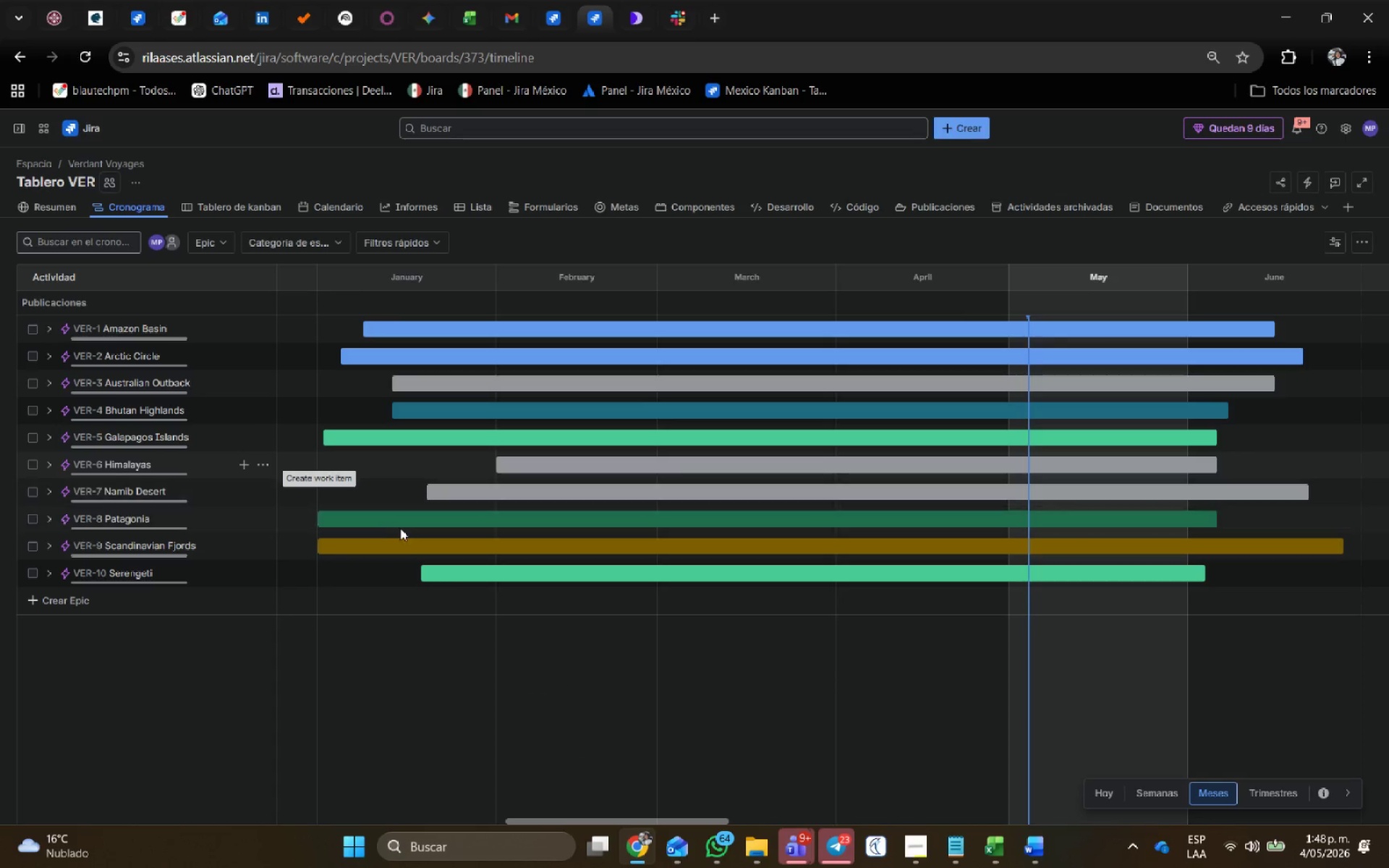 
left_click([51, 494])
 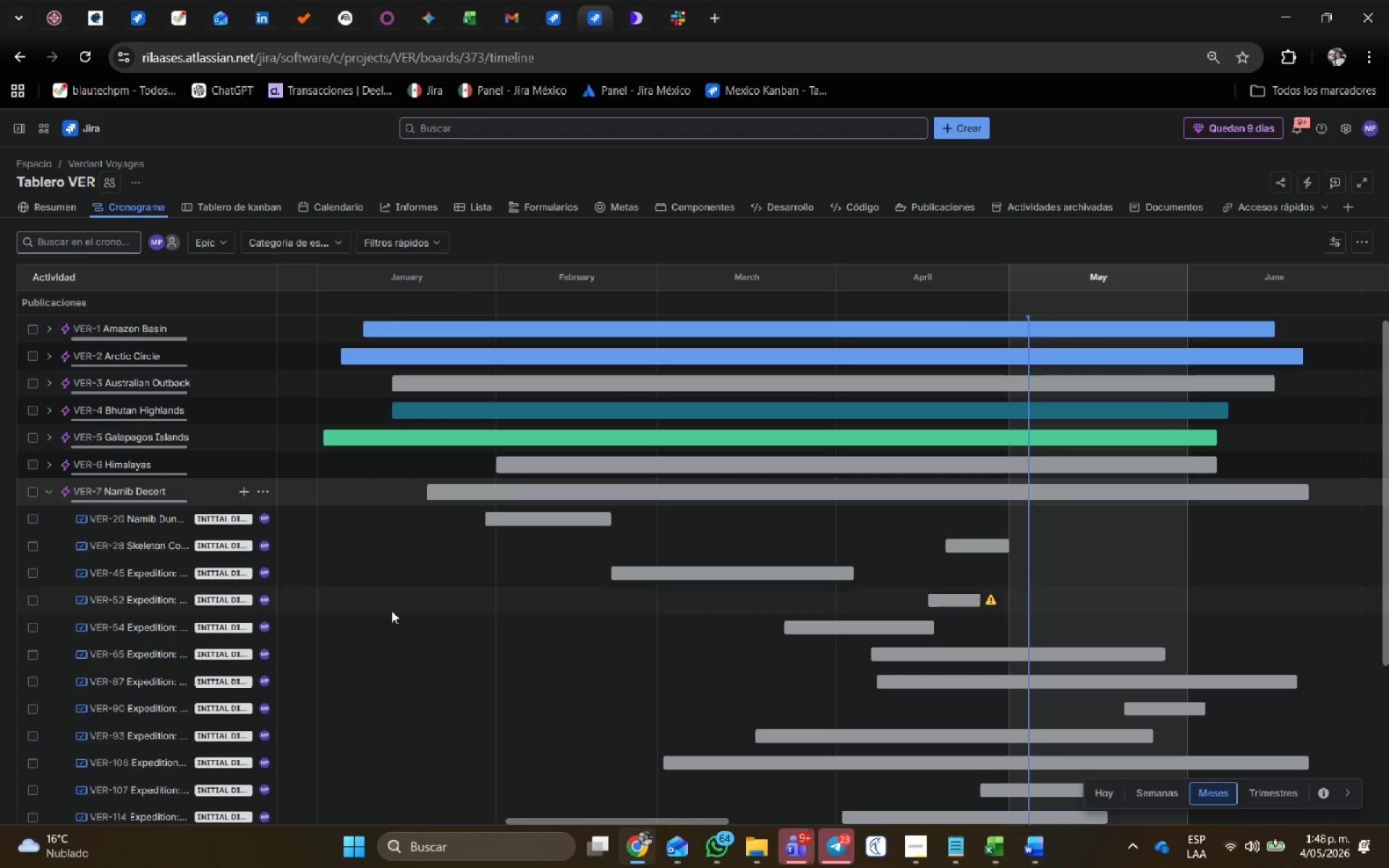 
scroll: coordinate [234, 539], scroll_direction: down, amount: 1.0
 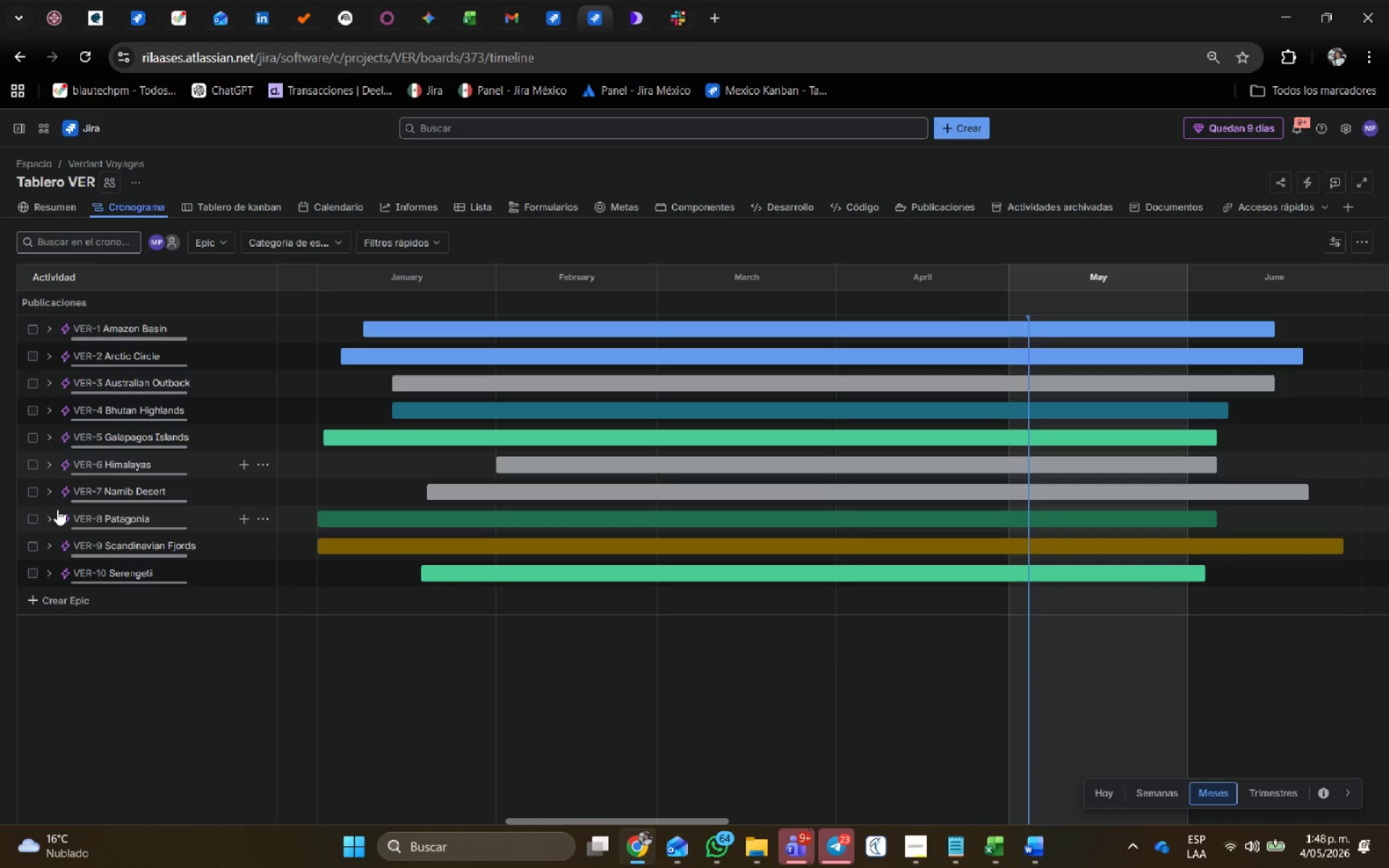 
left_click_drag(start_coordinate=[969, 441], to_coordinate=[1003, 439])
 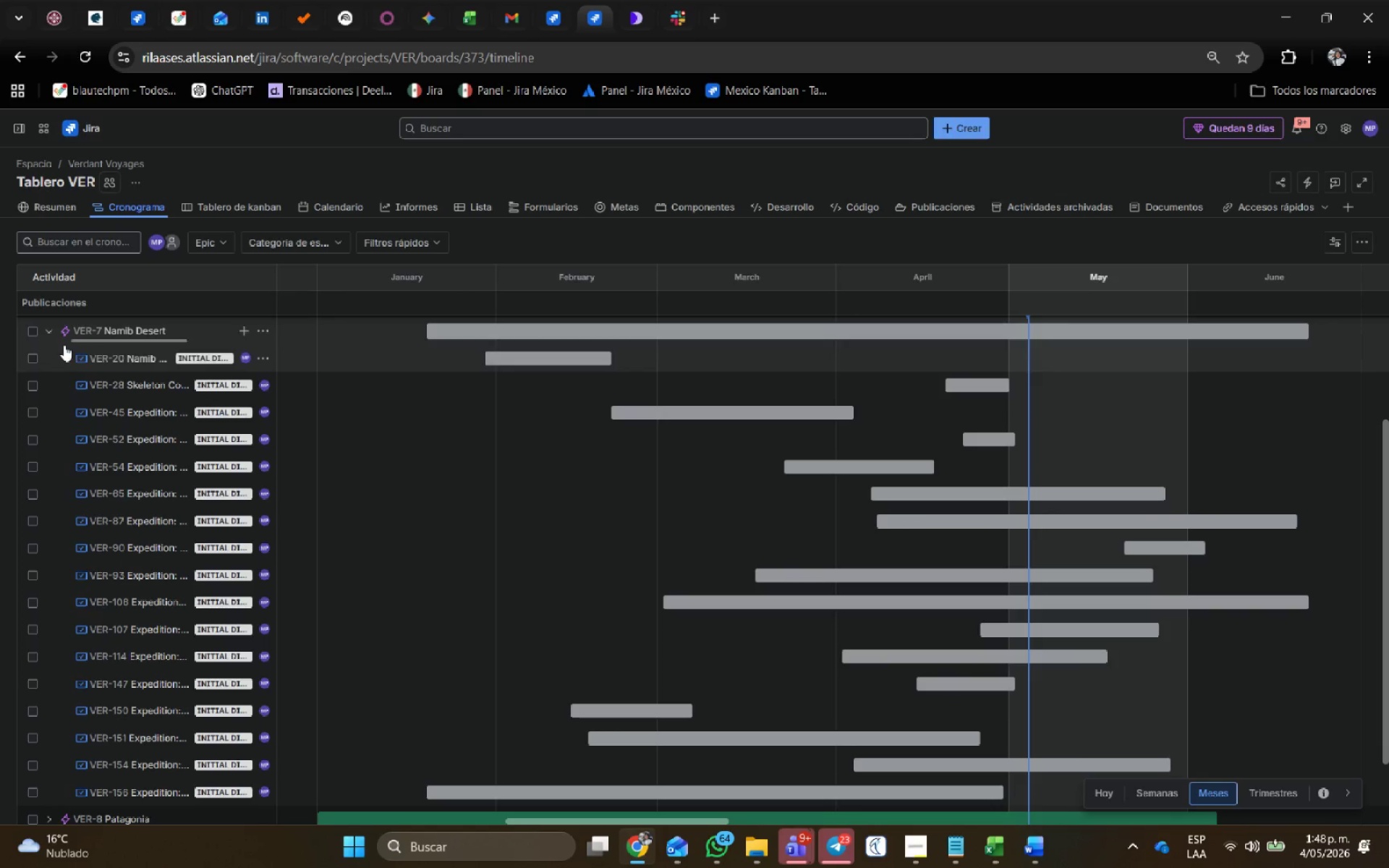 
left_click([48, 332])
 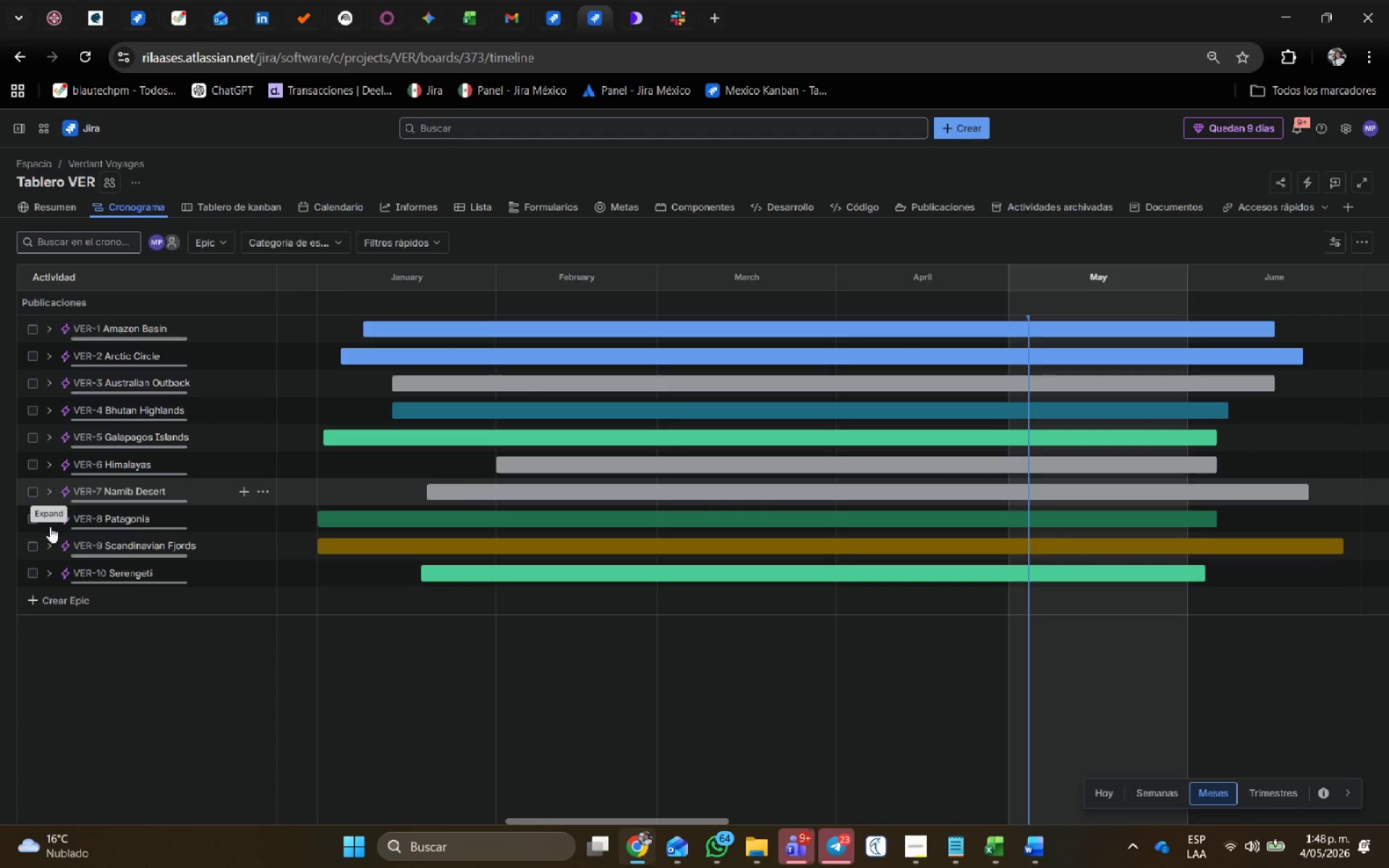 
scroll: coordinate [742, 691], scroll_direction: down, amount: 4.0
 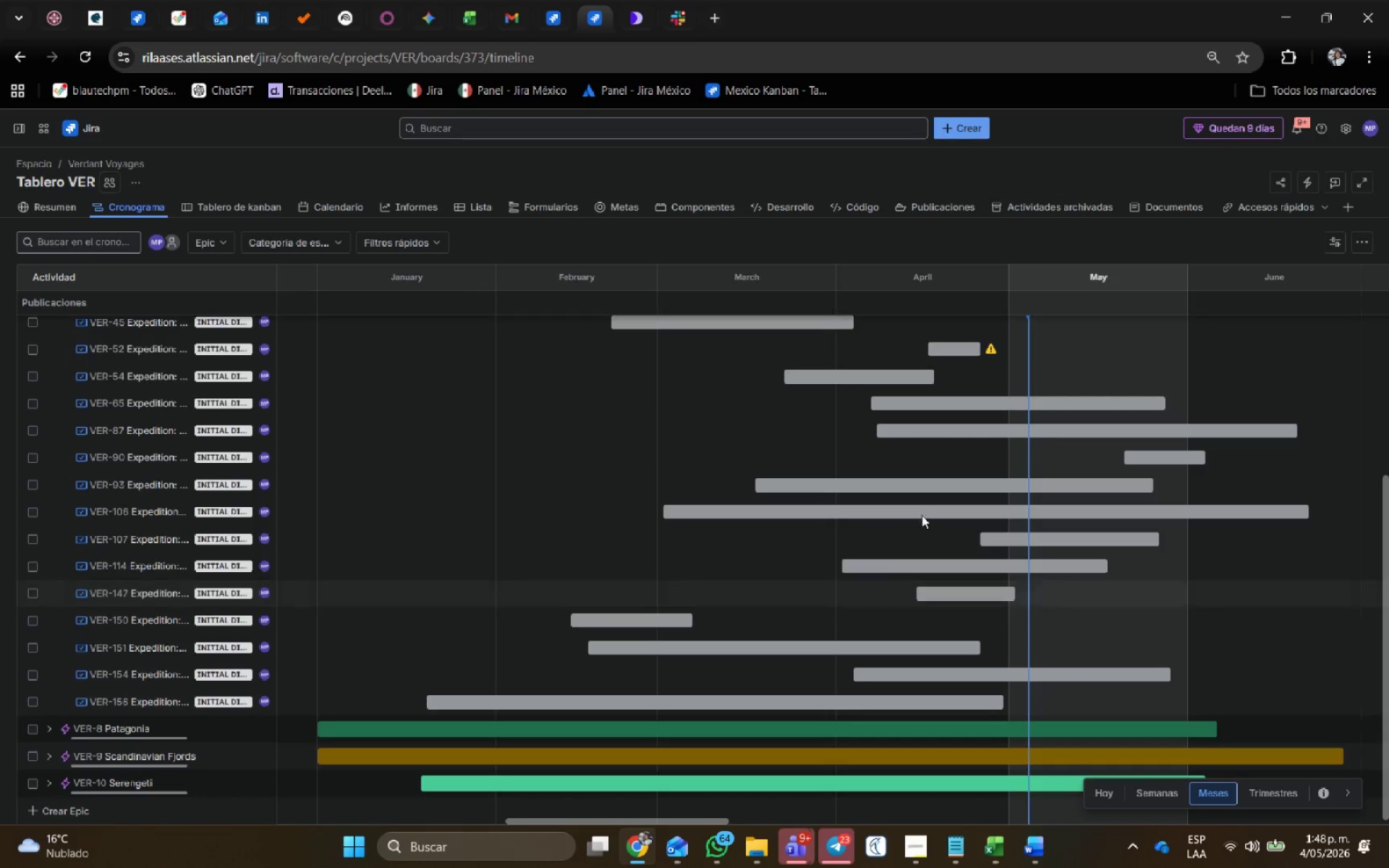 
scroll: coordinate [924, 511], scroll_direction: up, amount: 1.0
 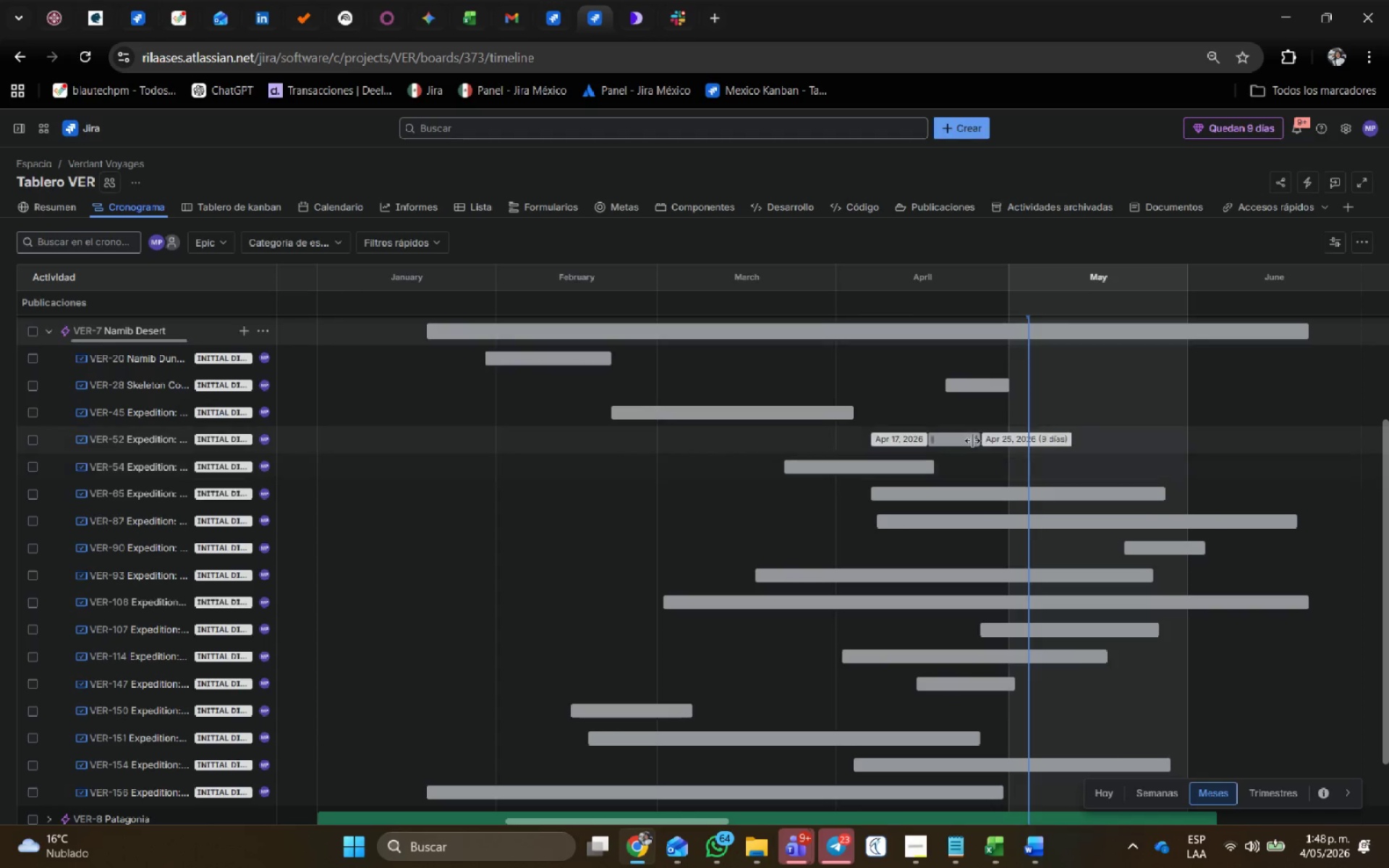 
left_click([50, 521])
 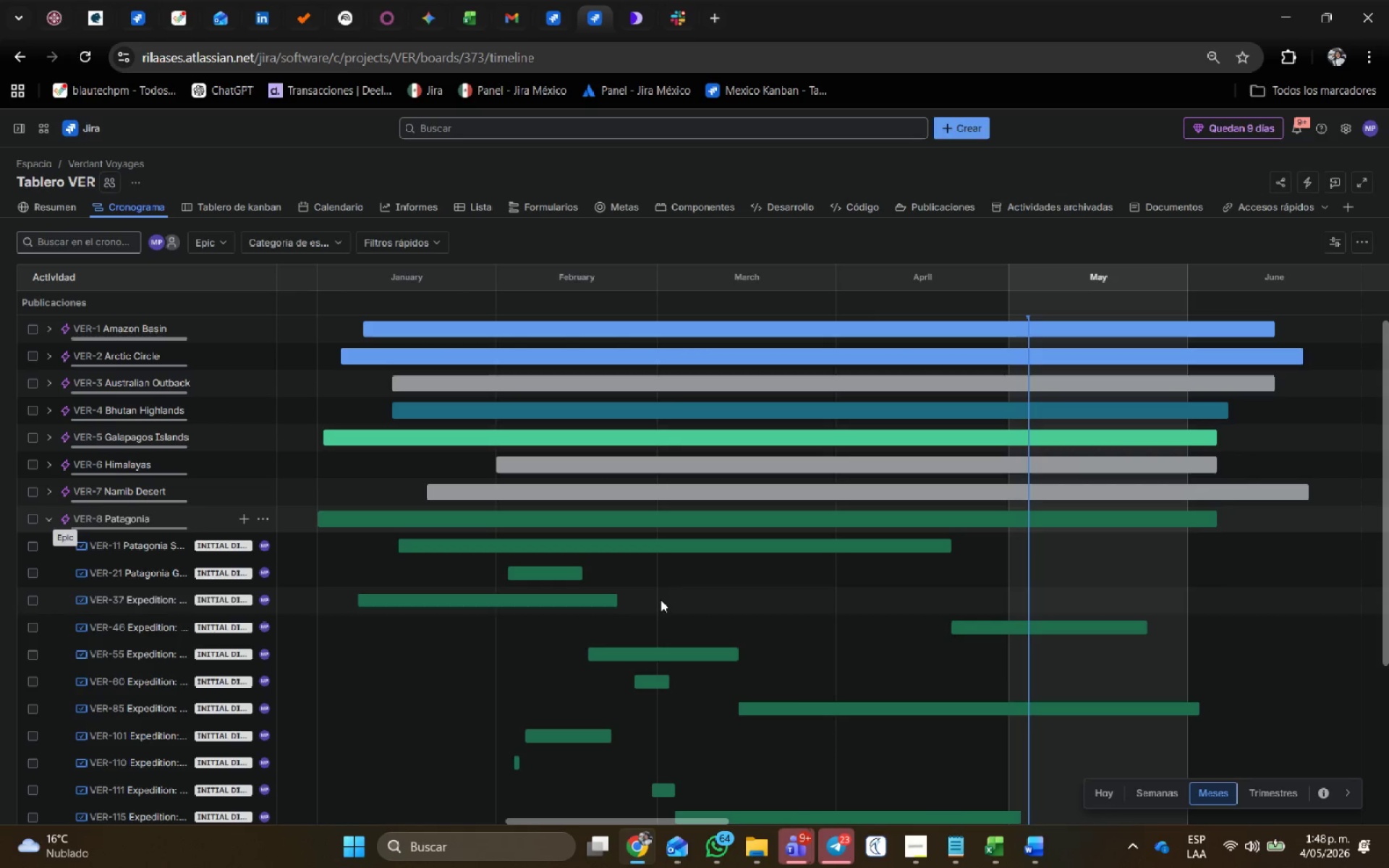 
left_click([48, 520])
 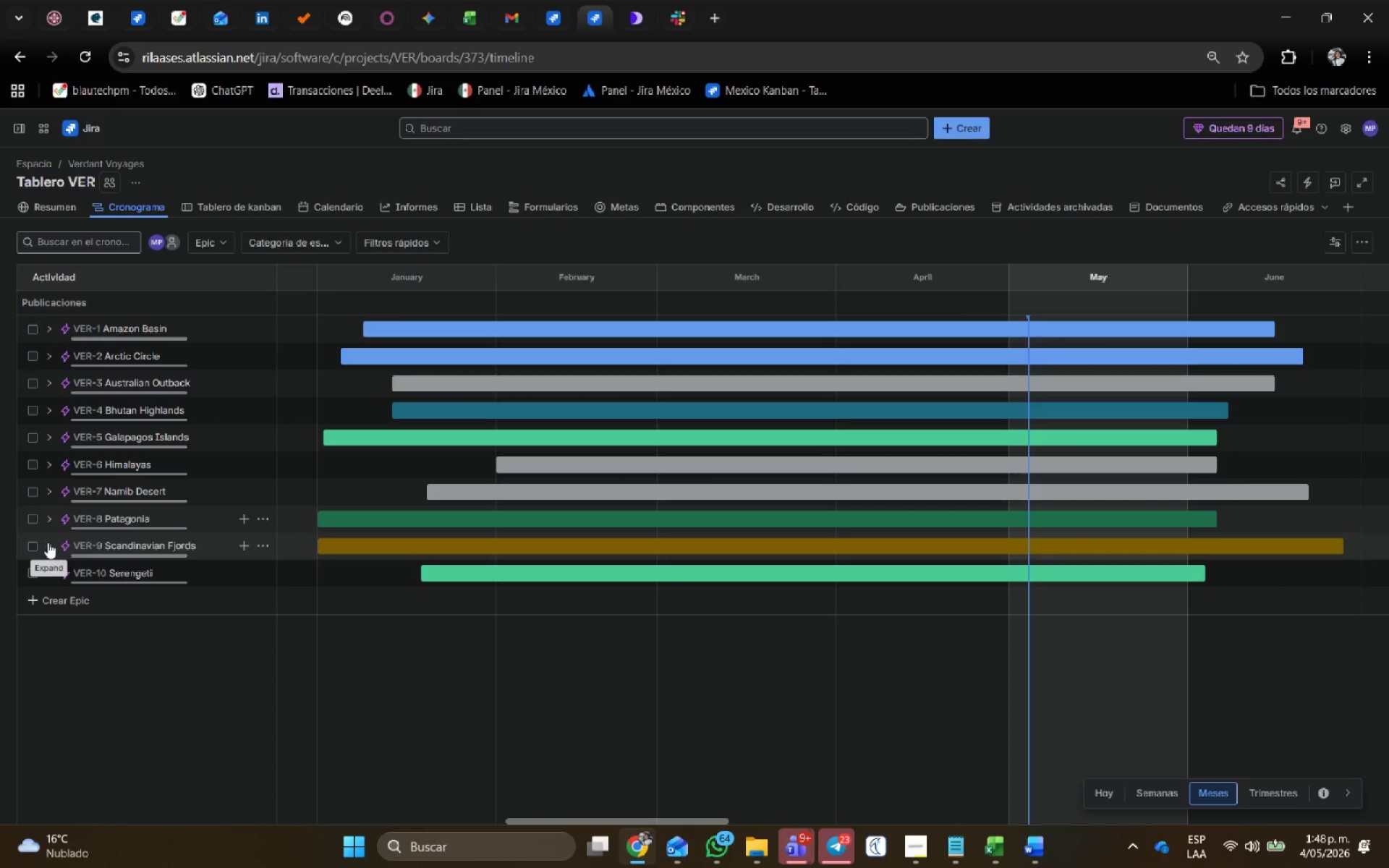 
scroll: coordinate [660, 600], scroll_direction: down, amount: 4.0
 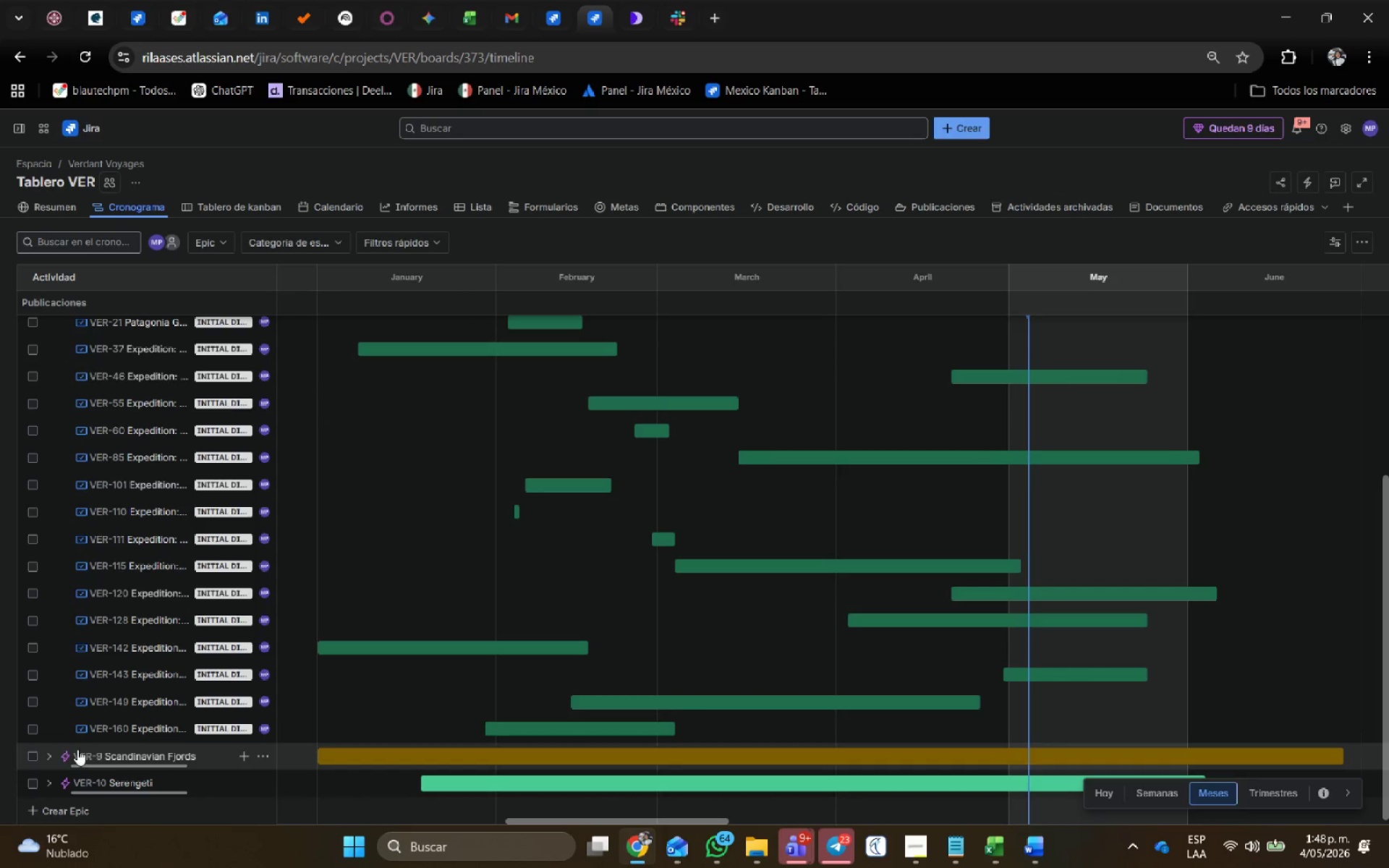 
left_click([48, 542])
 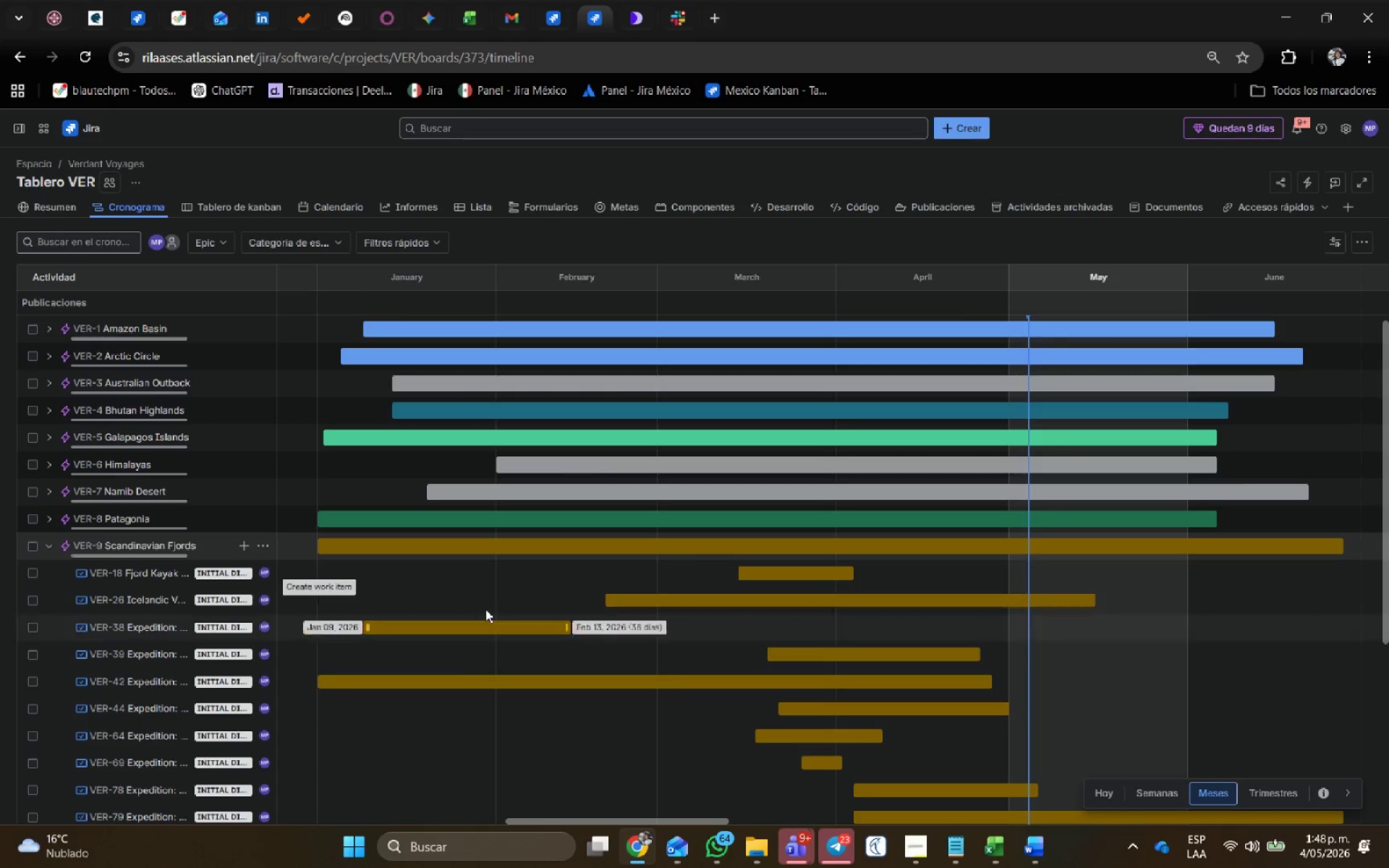 
scroll: coordinate [90, 596], scroll_direction: up, amount: 3.0
 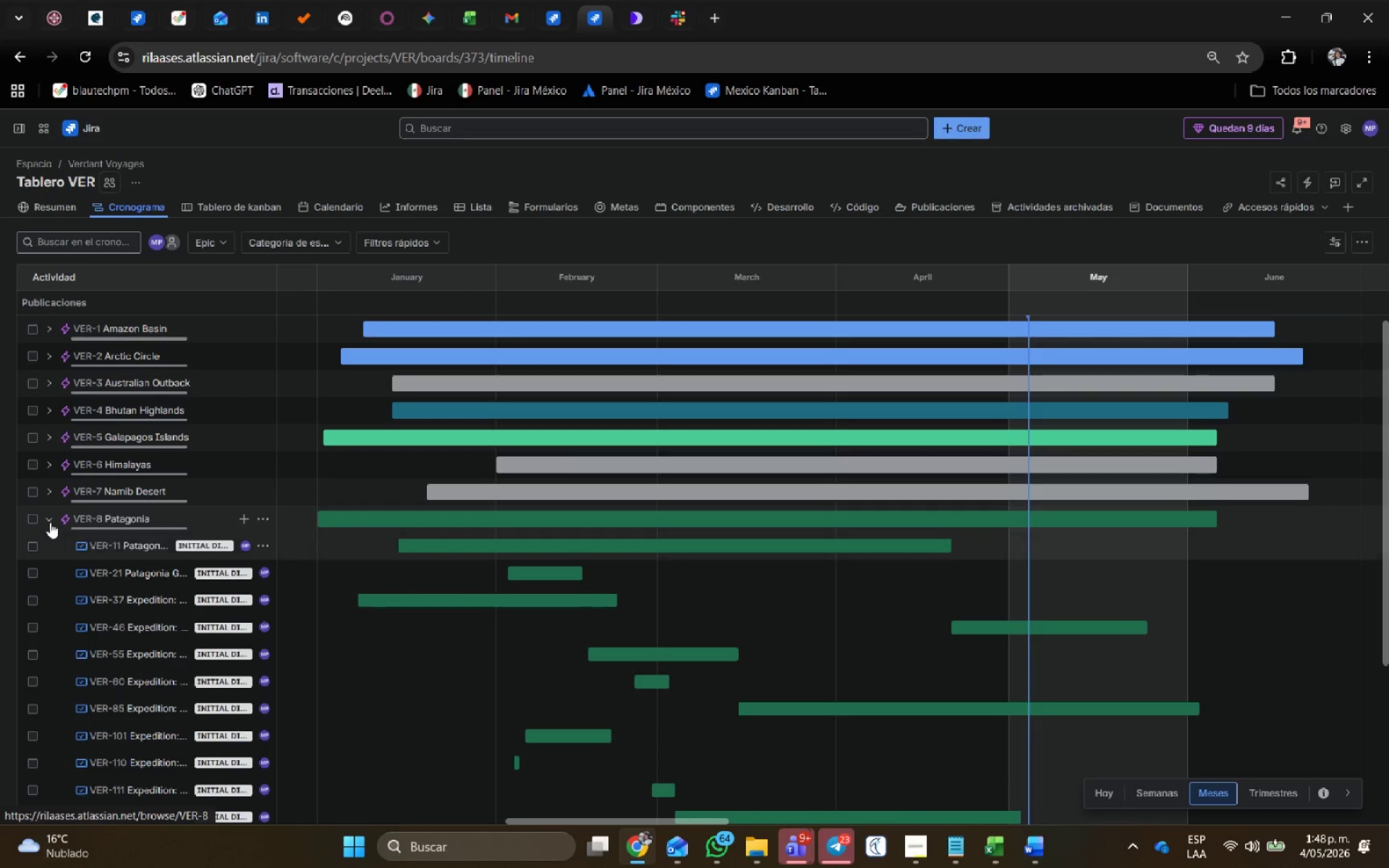 
left_click_drag(start_coordinate=[891, 616], to_coordinate=[914, 618])
 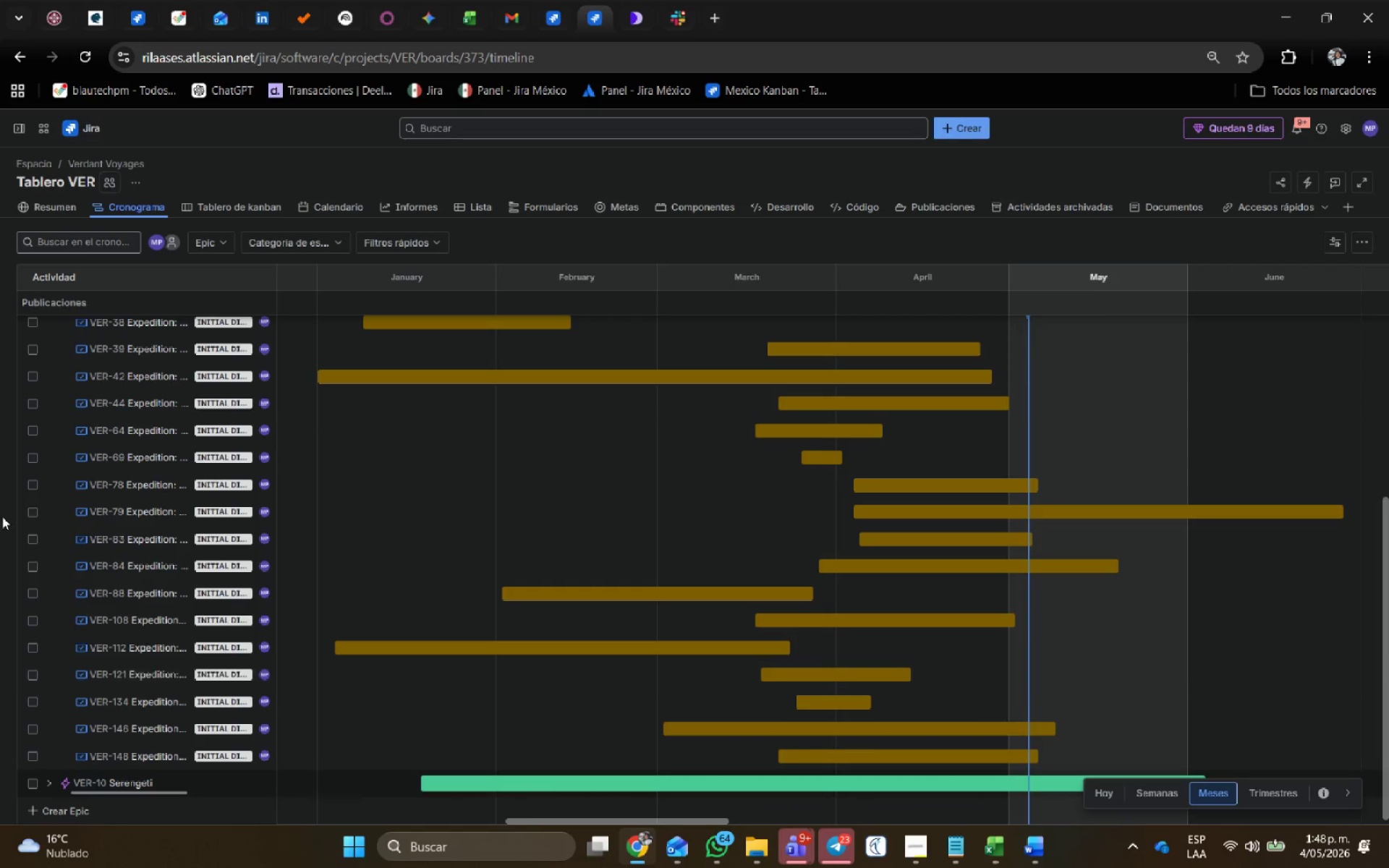 
scroll: coordinate [767, 598], scroll_direction: down, amount: 7.0
 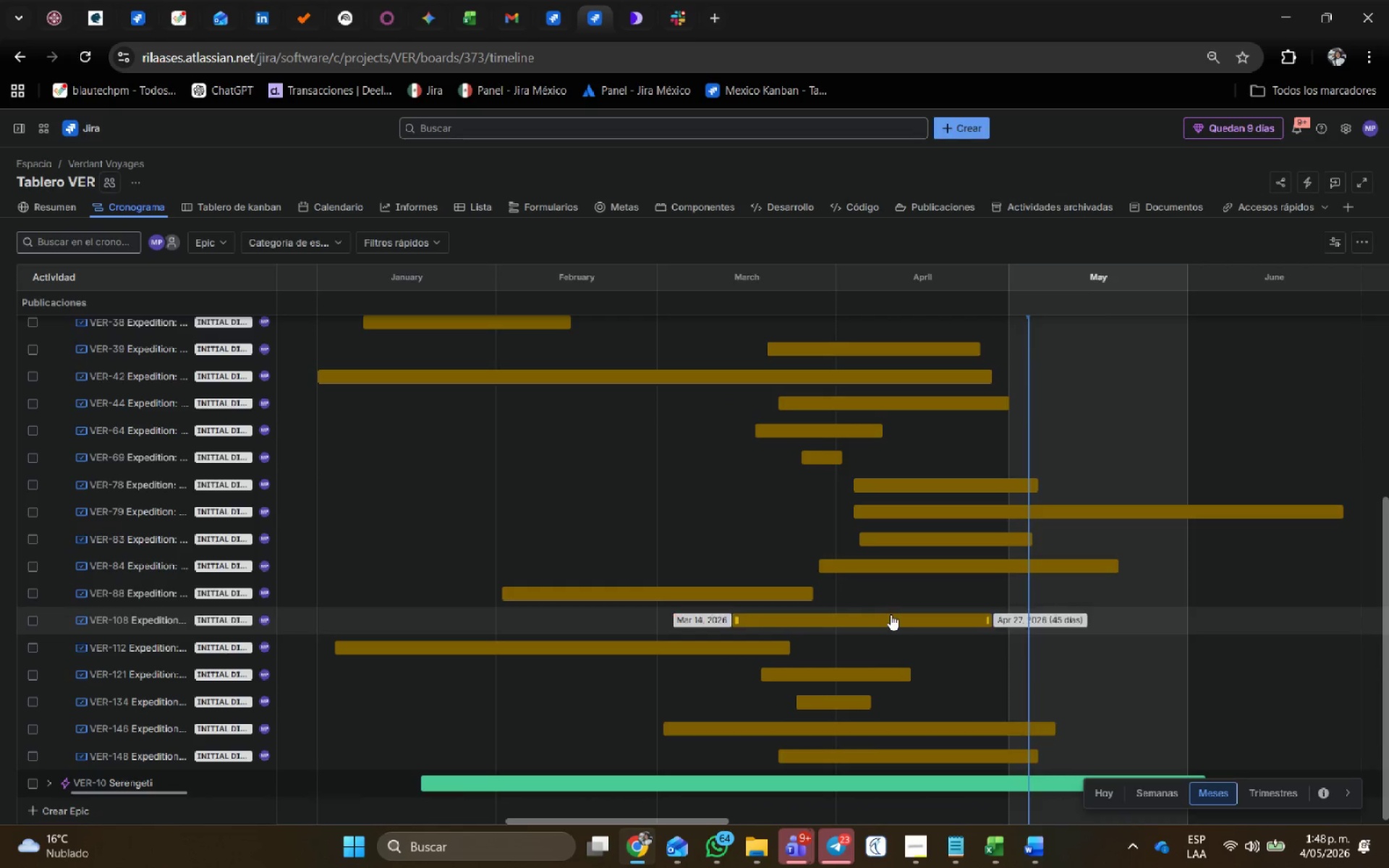 
left_click([51, 544])
 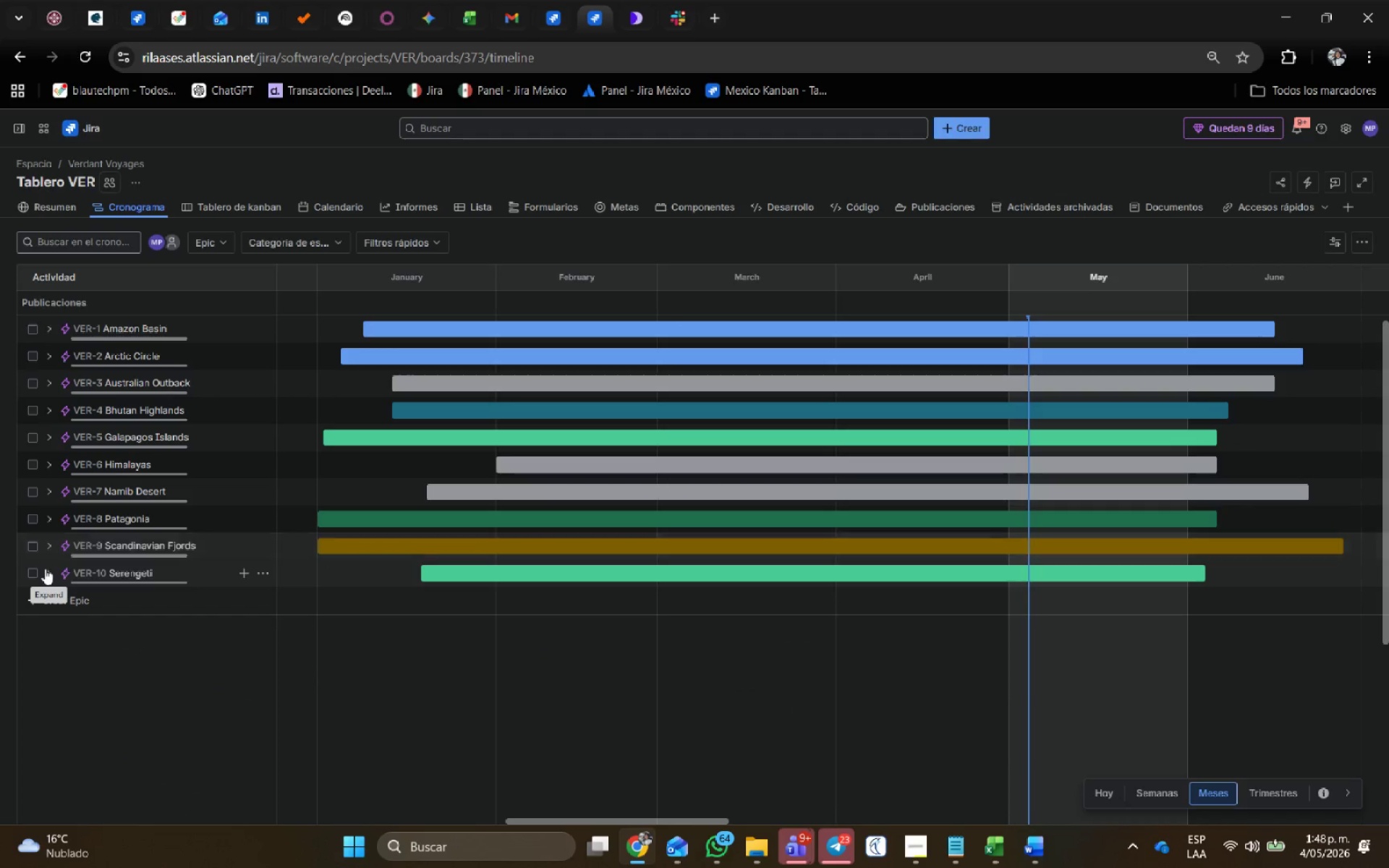 
scroll: coordinate [74, 507], scroll_direction: up, amount: 4.0
 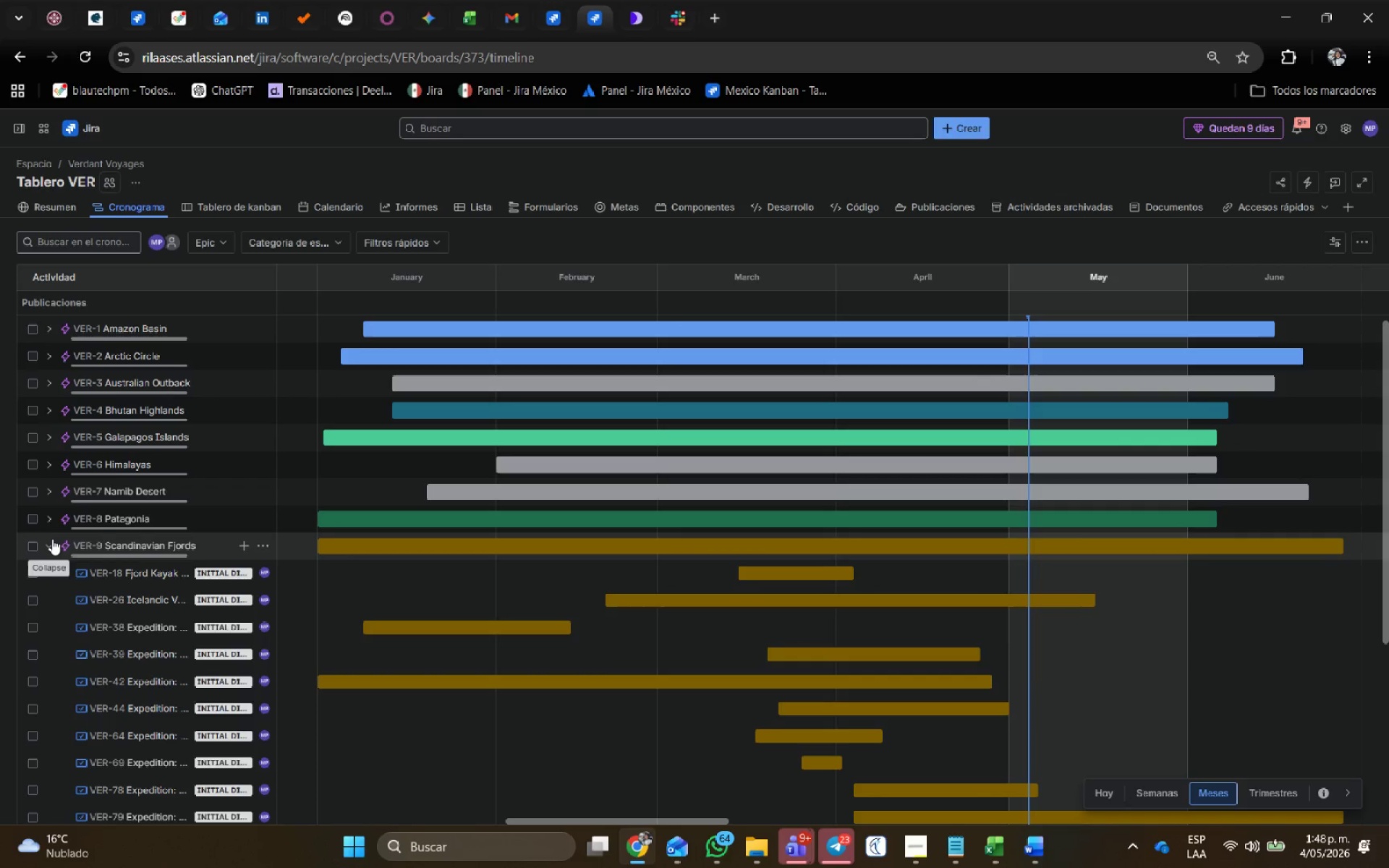 
left_click([51, 573])
 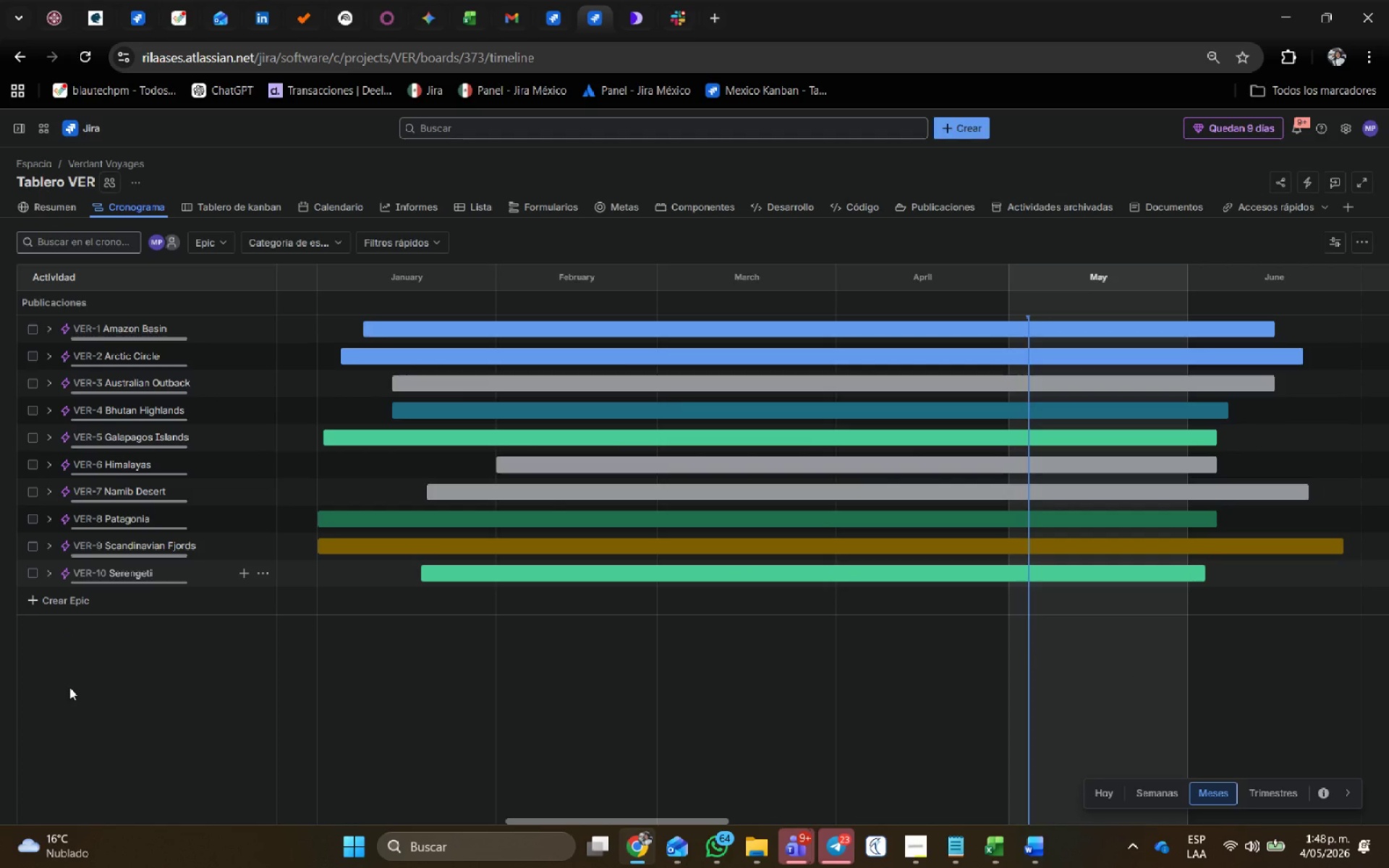 
scroll: coordinate [814, 681], scroll_direction: down, amount: 1.0
 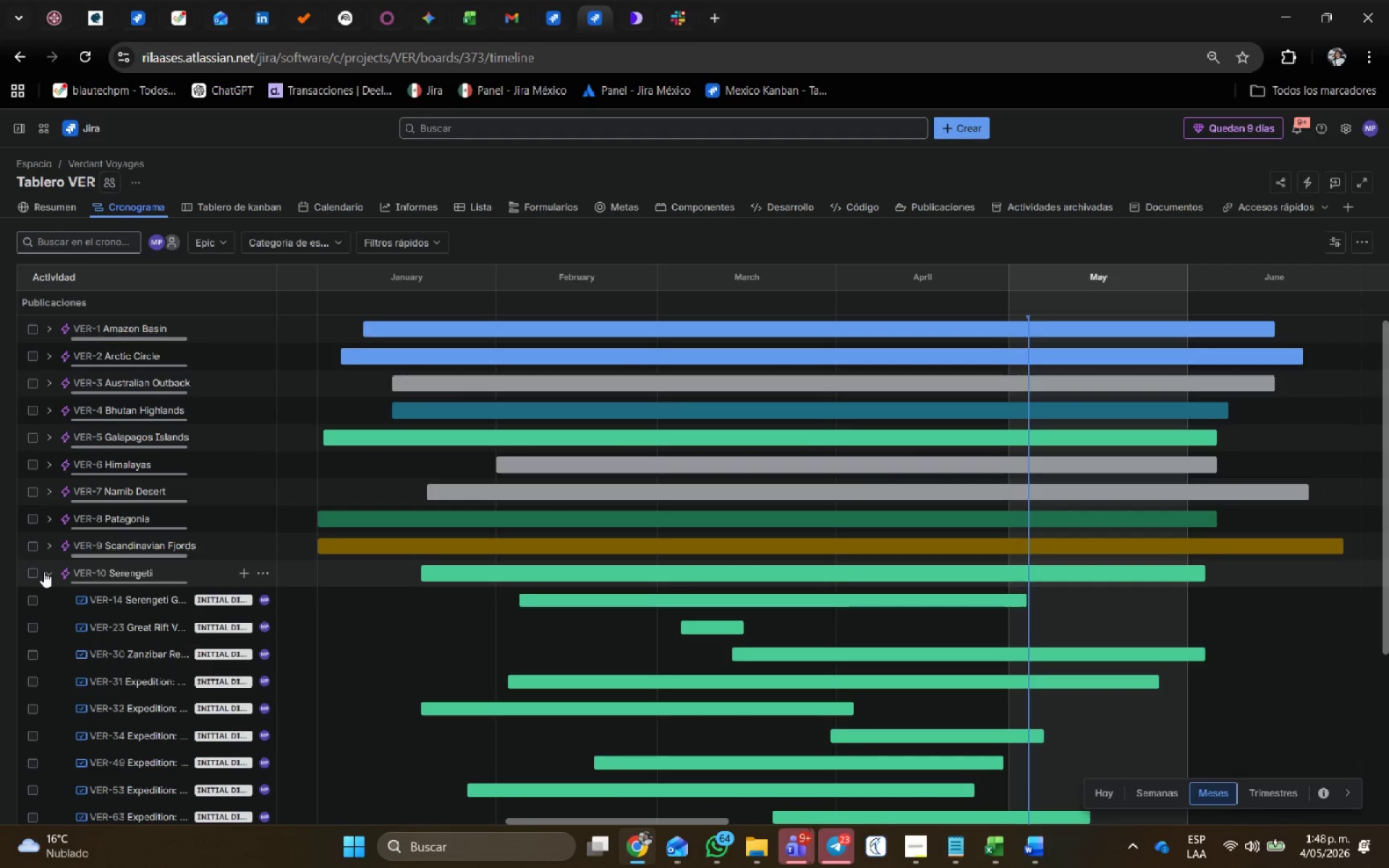 
wait(8.26)
 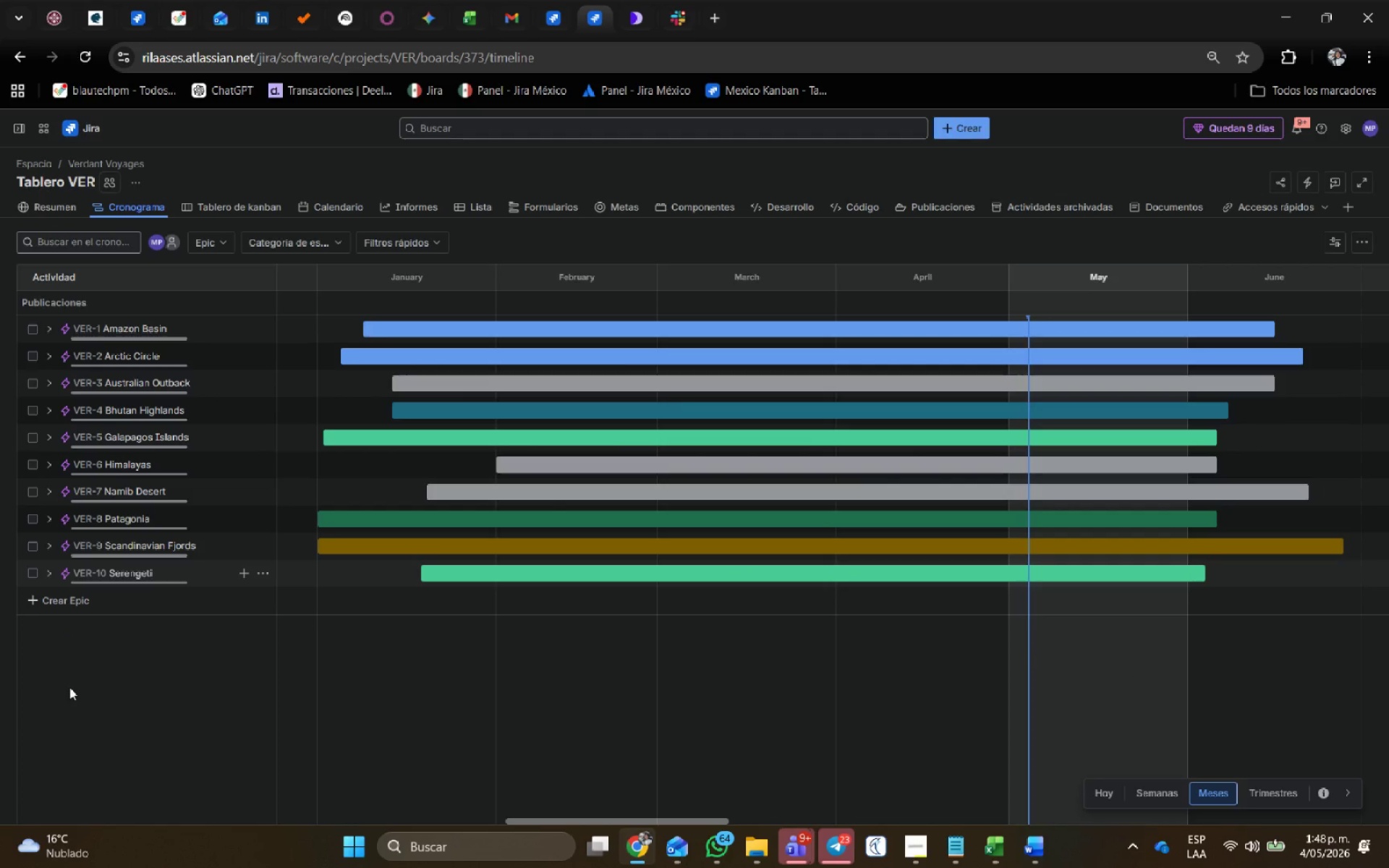 
scroll: coordinate [747, 502], scroll_direction: up, amount: 10.0
 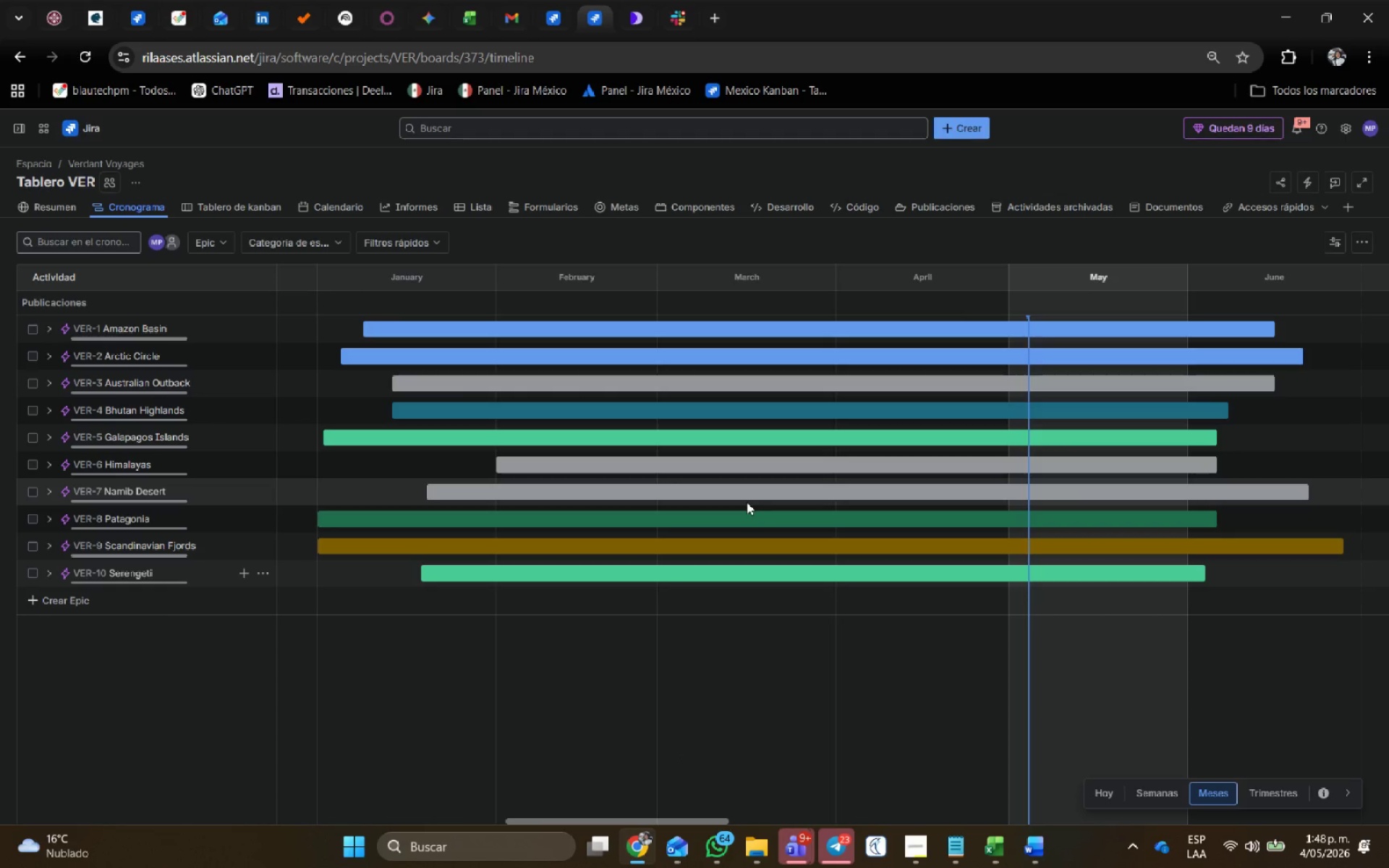 
wait(10.55)
 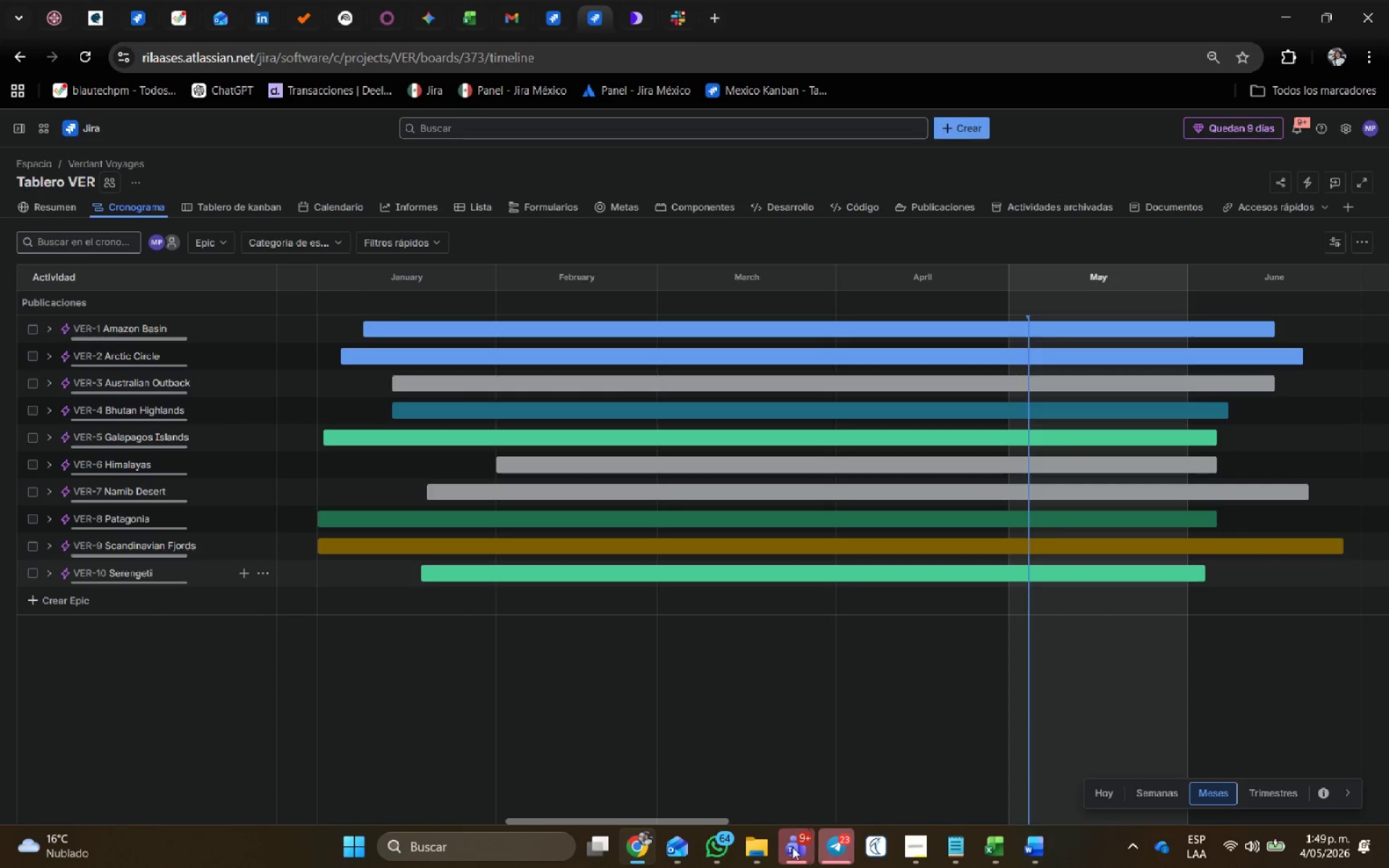 
left_click([831, 849])
 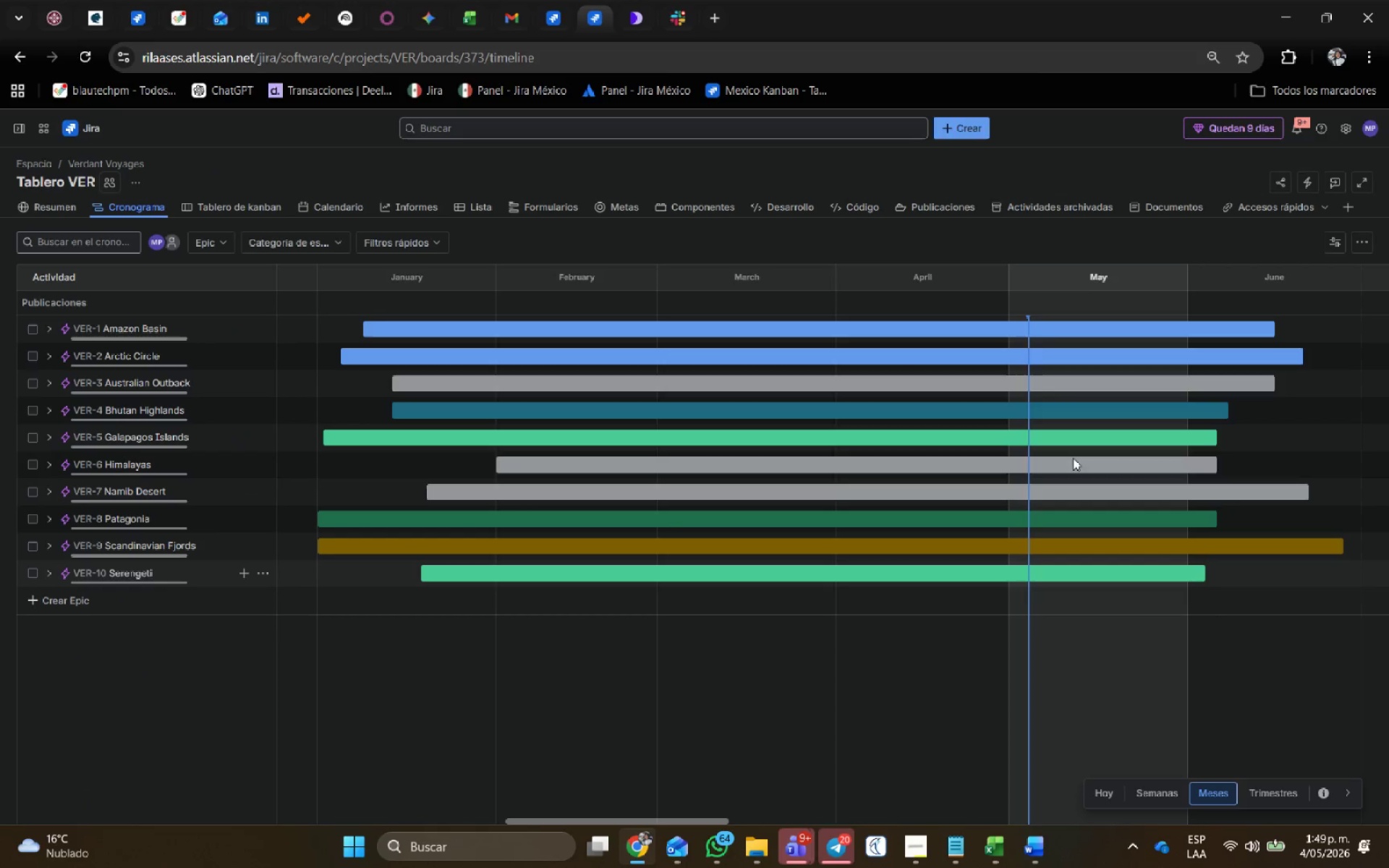 
left_click([234, 207])
 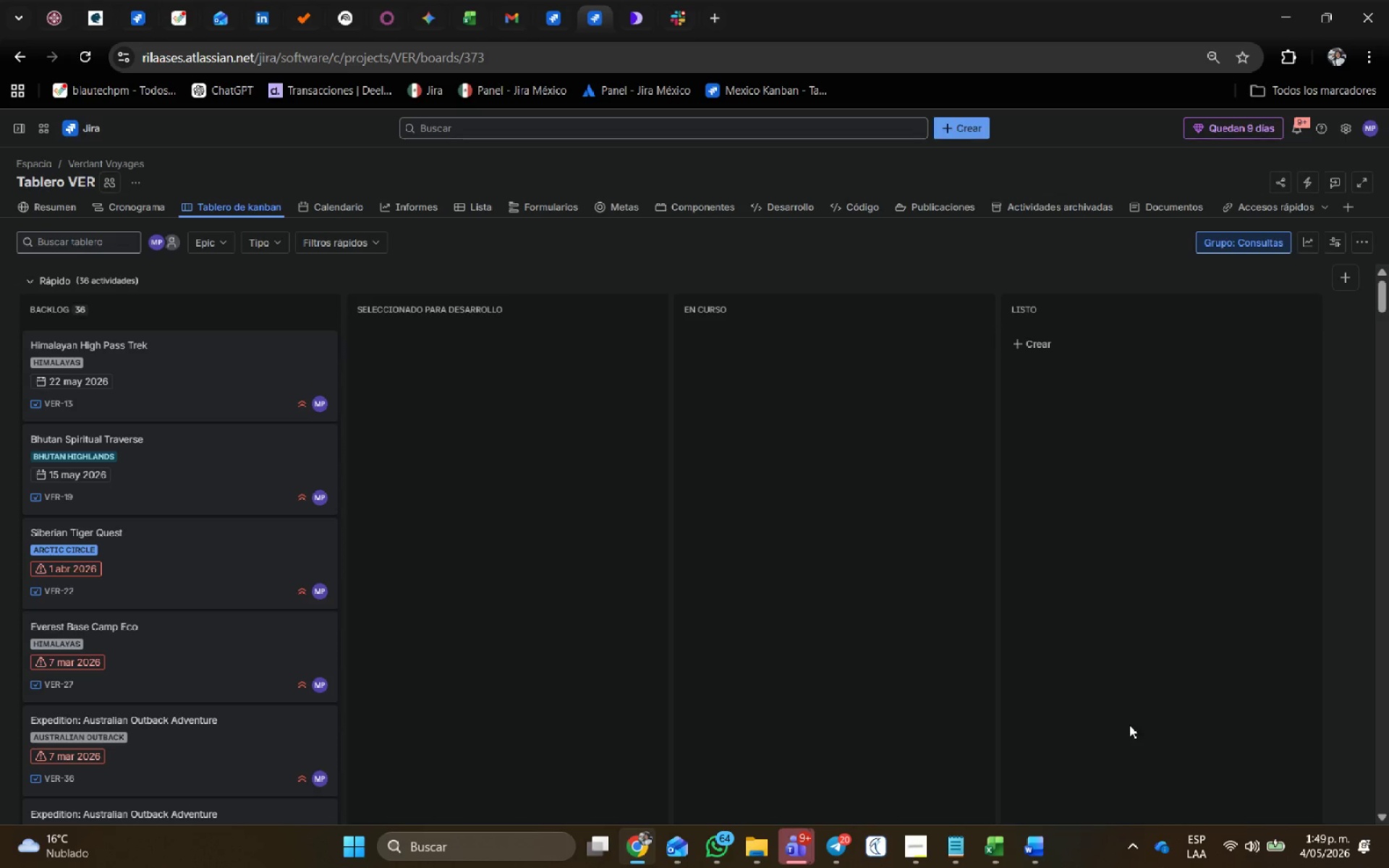 
scroll: coordinate [870, 686], scroll_direction: up, amount: 8.0
 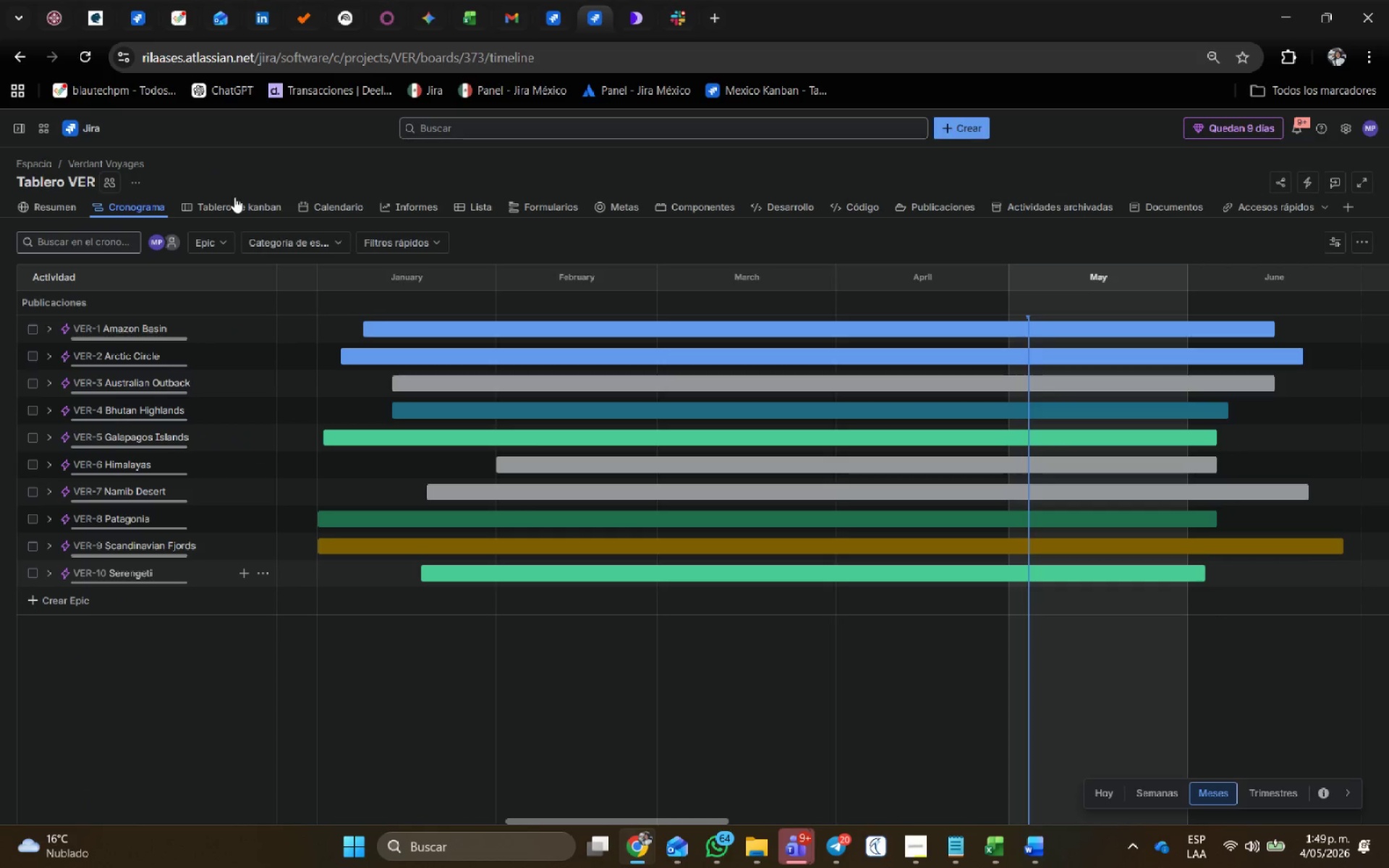 
left_click([970, 766])
 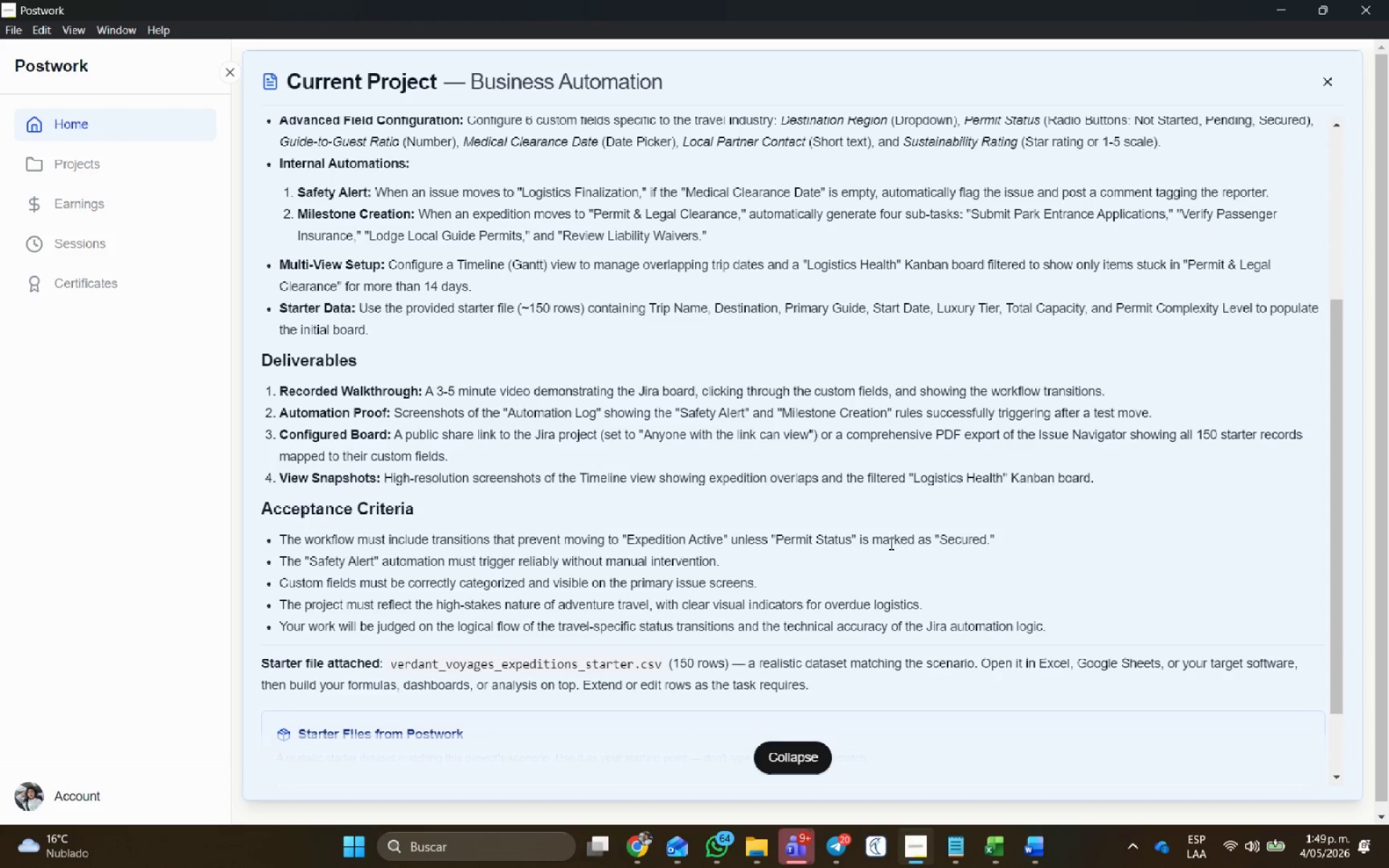 
wait(23.64)
 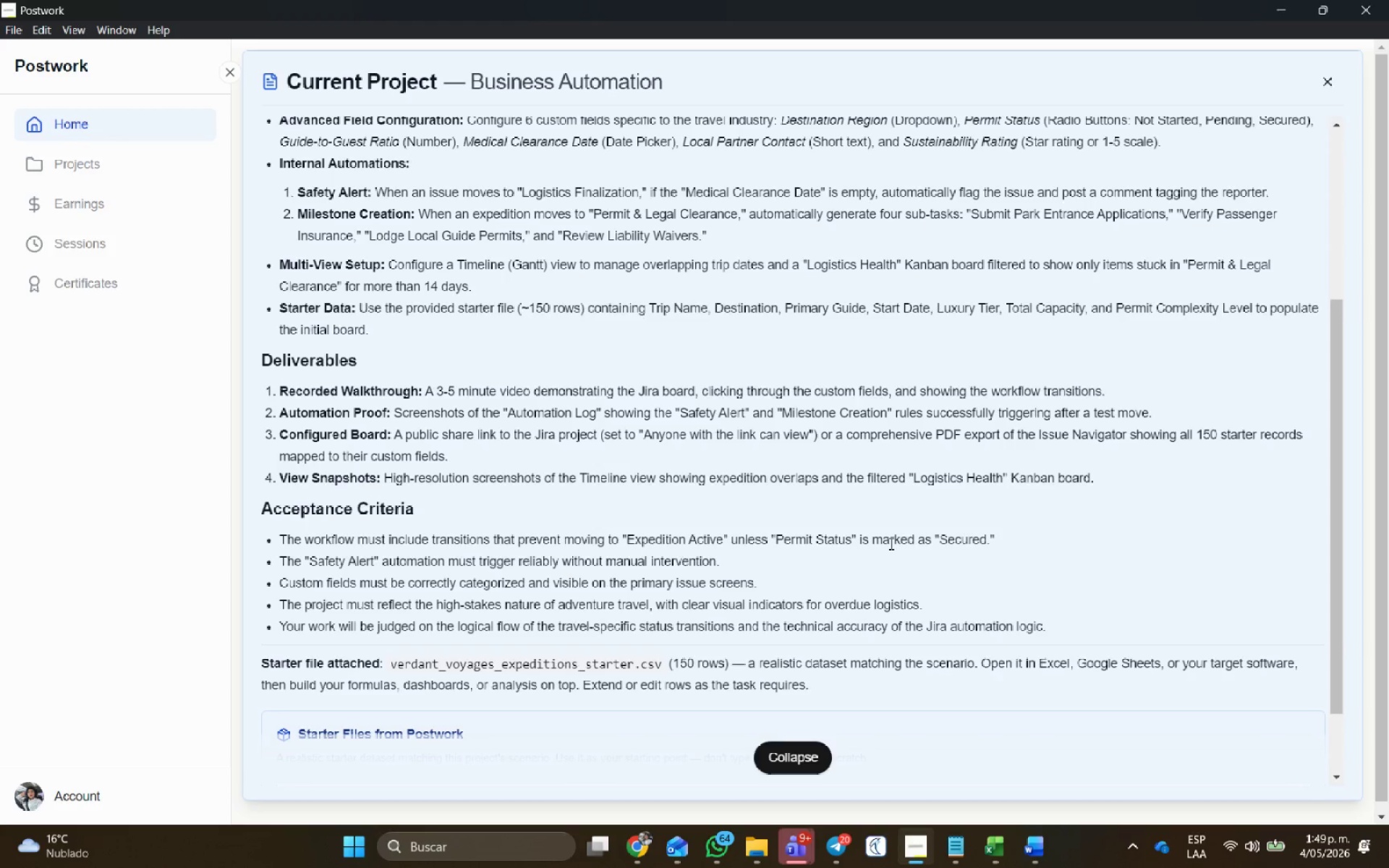 
left_click([646, 855])